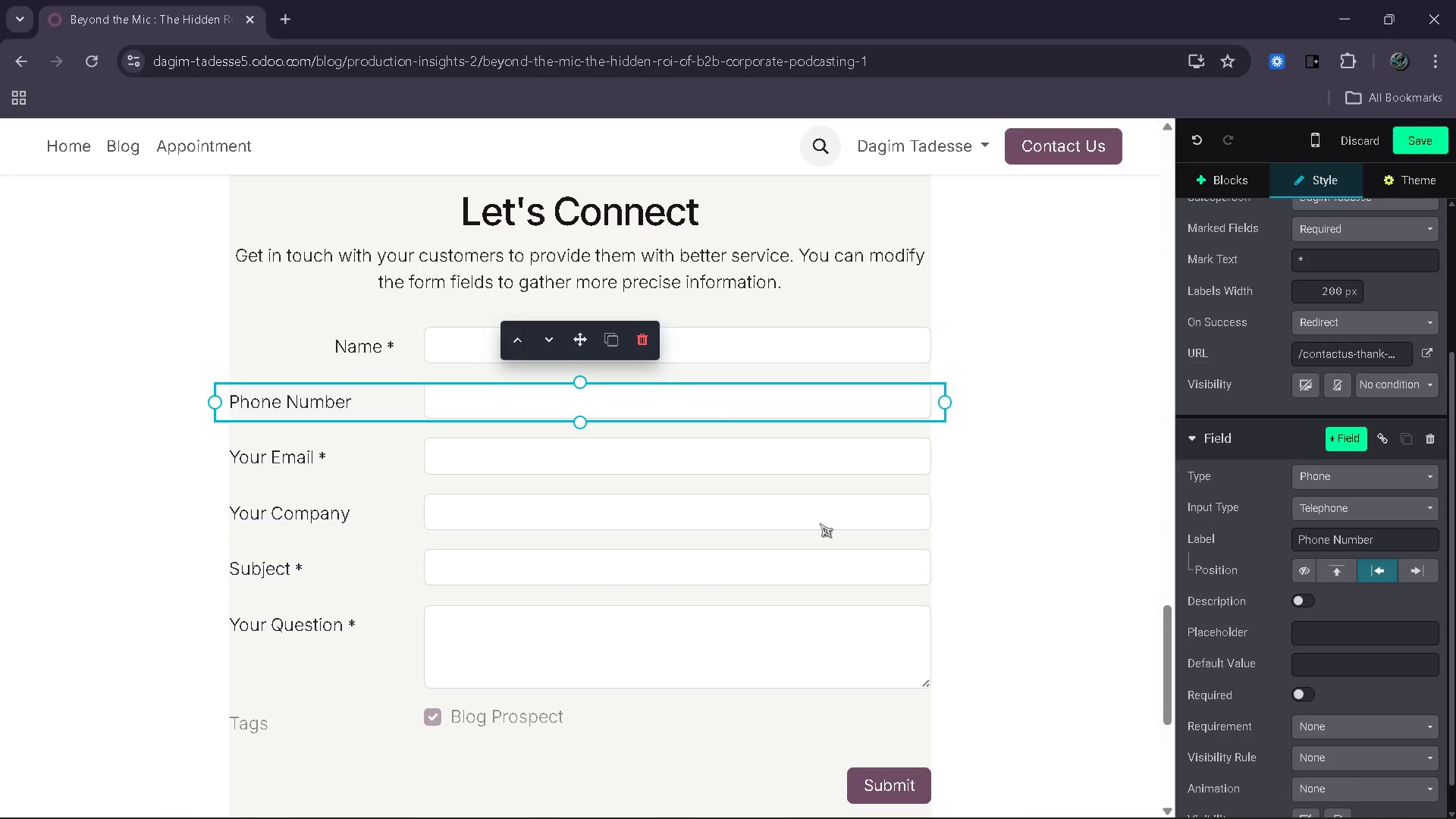 
left_click([635, 333])
 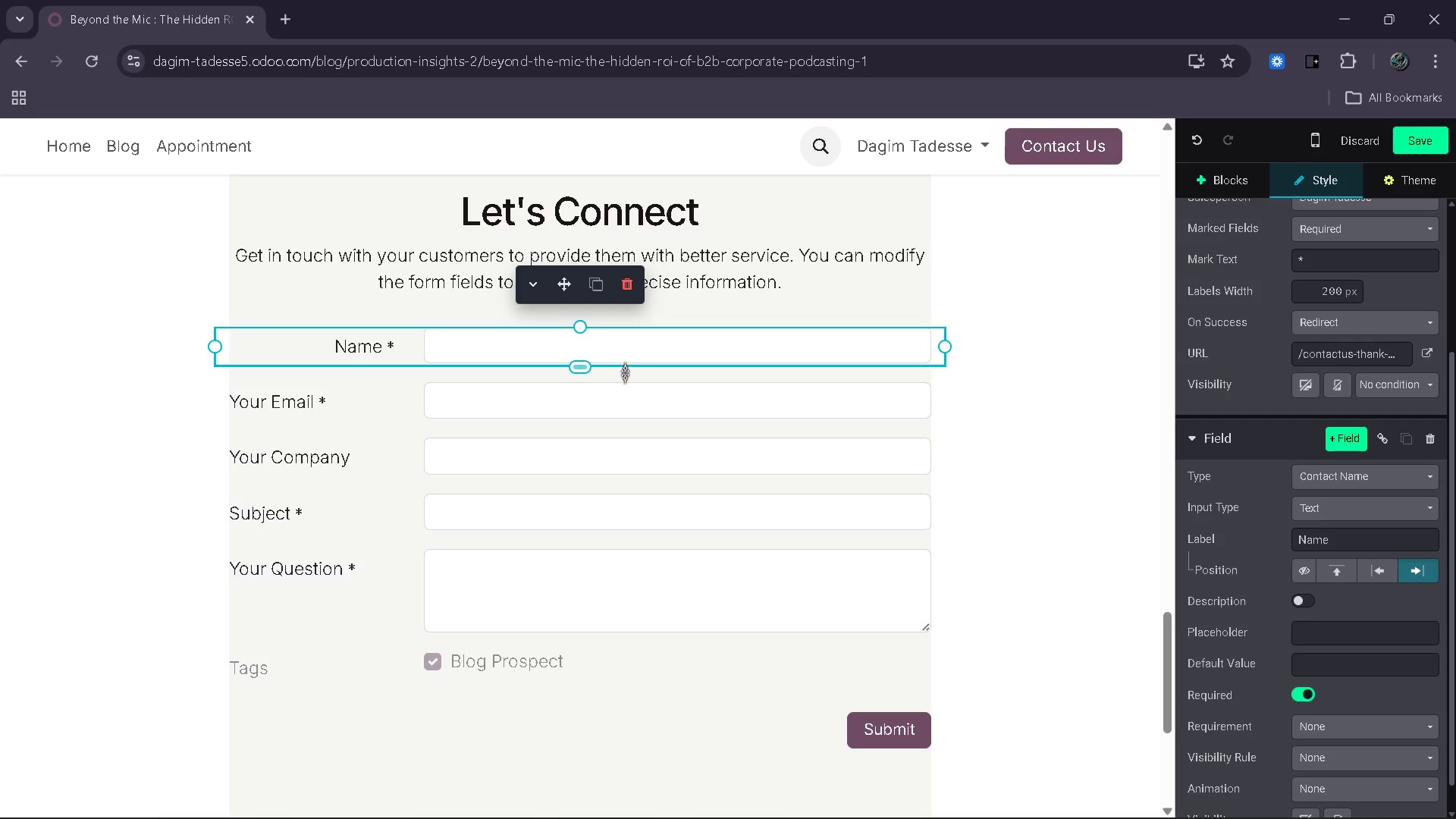 
left_click([625, 391])
 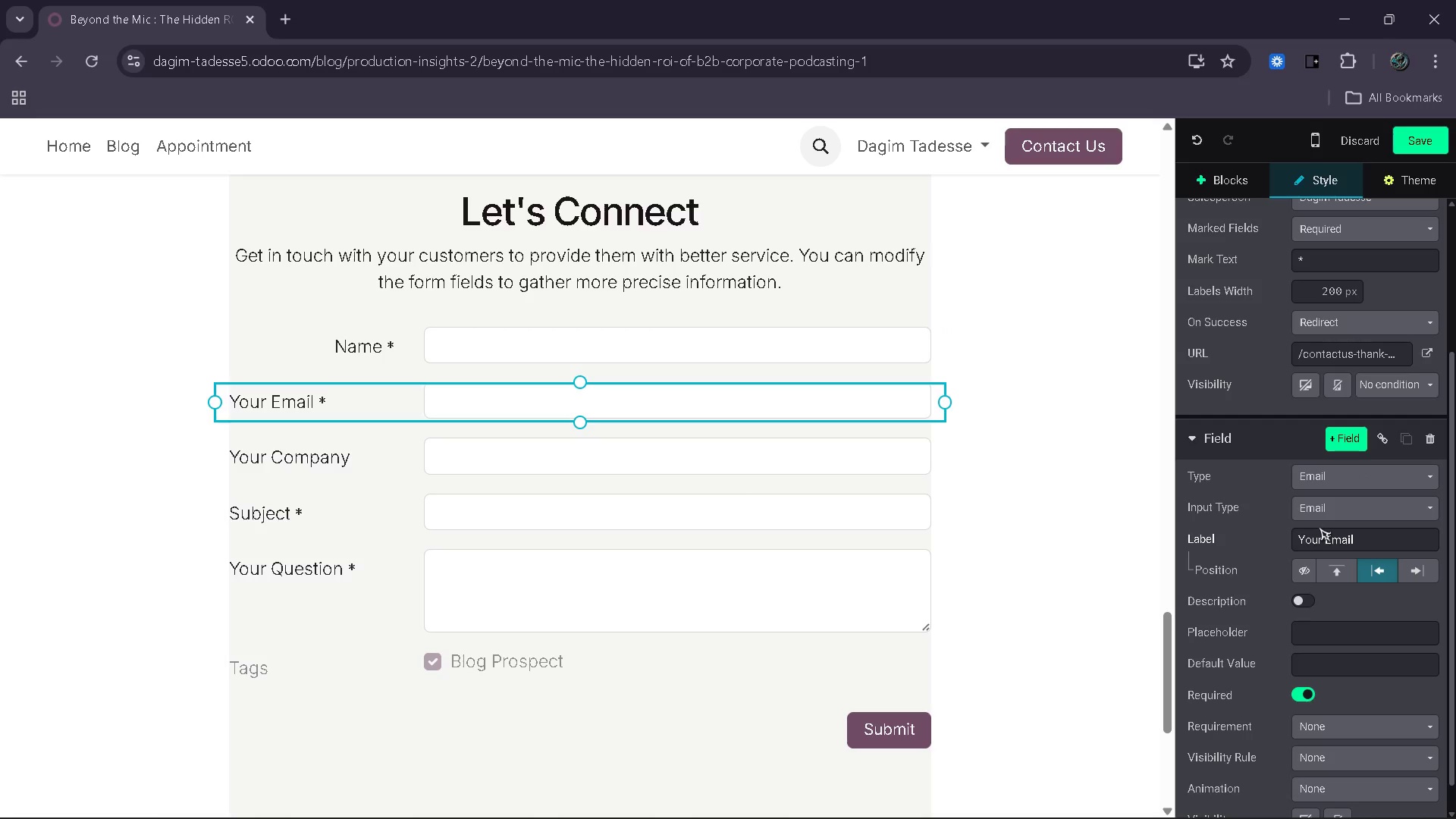 
left_click([1323, 541])
 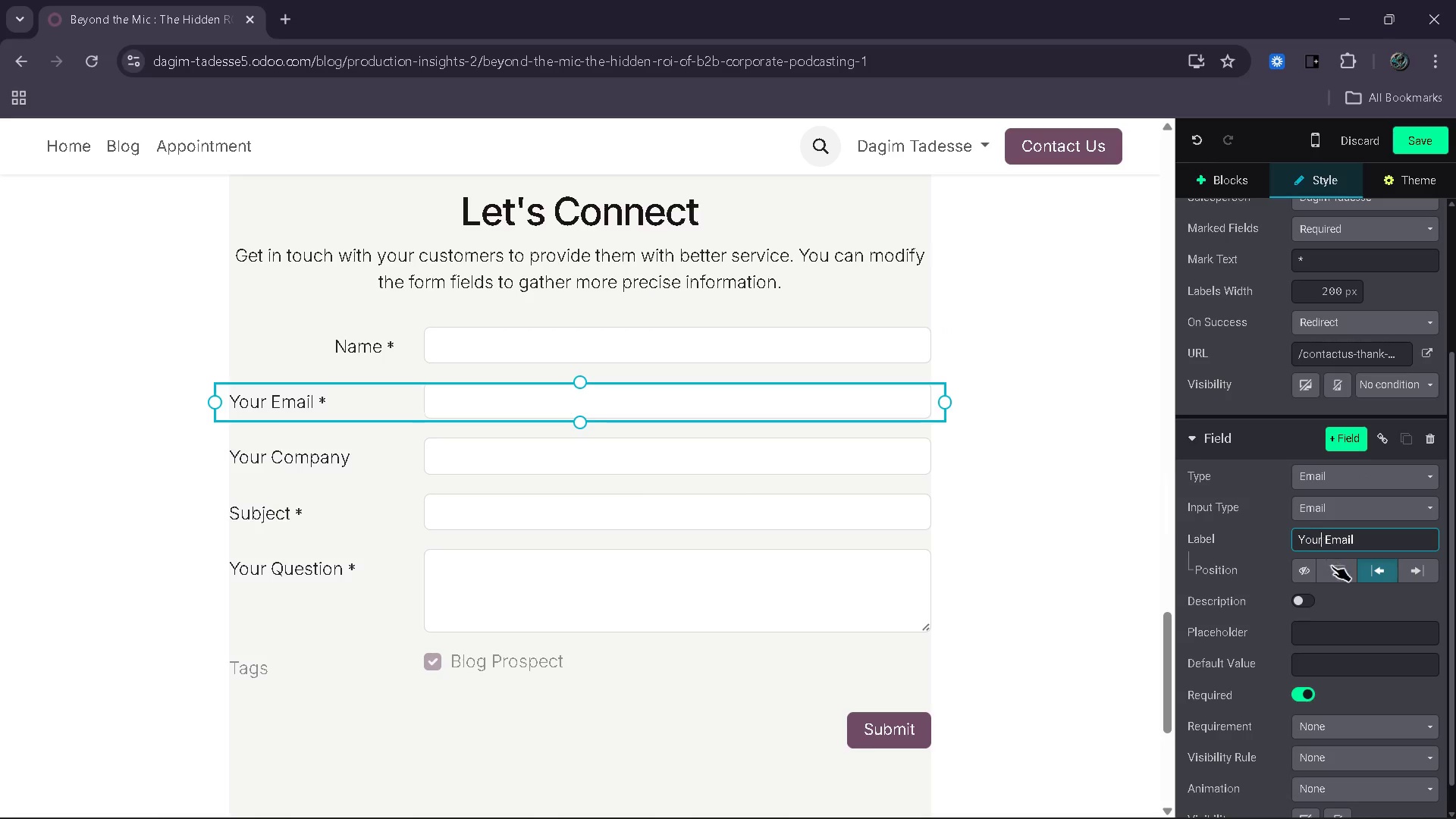 
key(Backspace)
 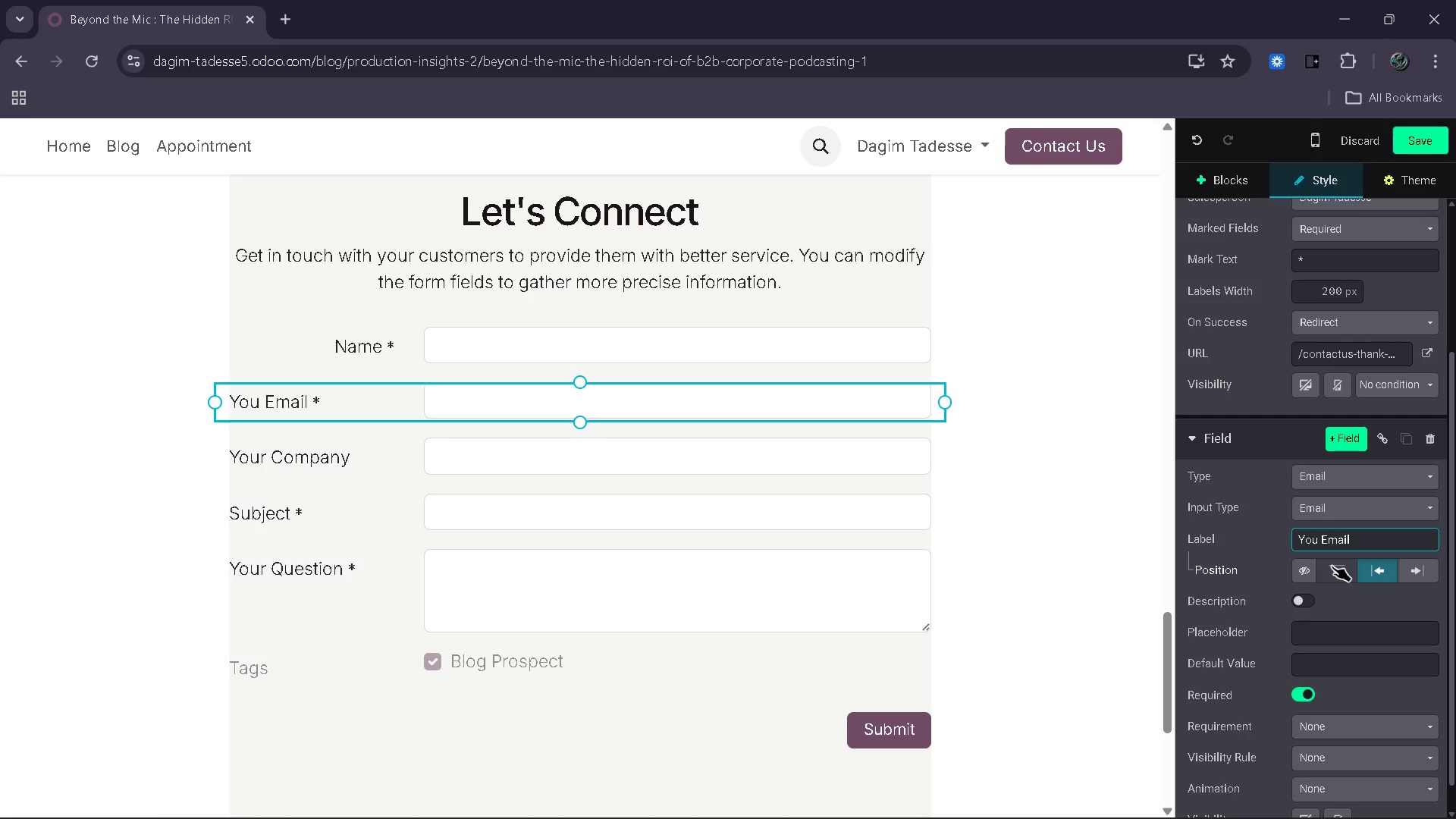 
key(Backspace)
 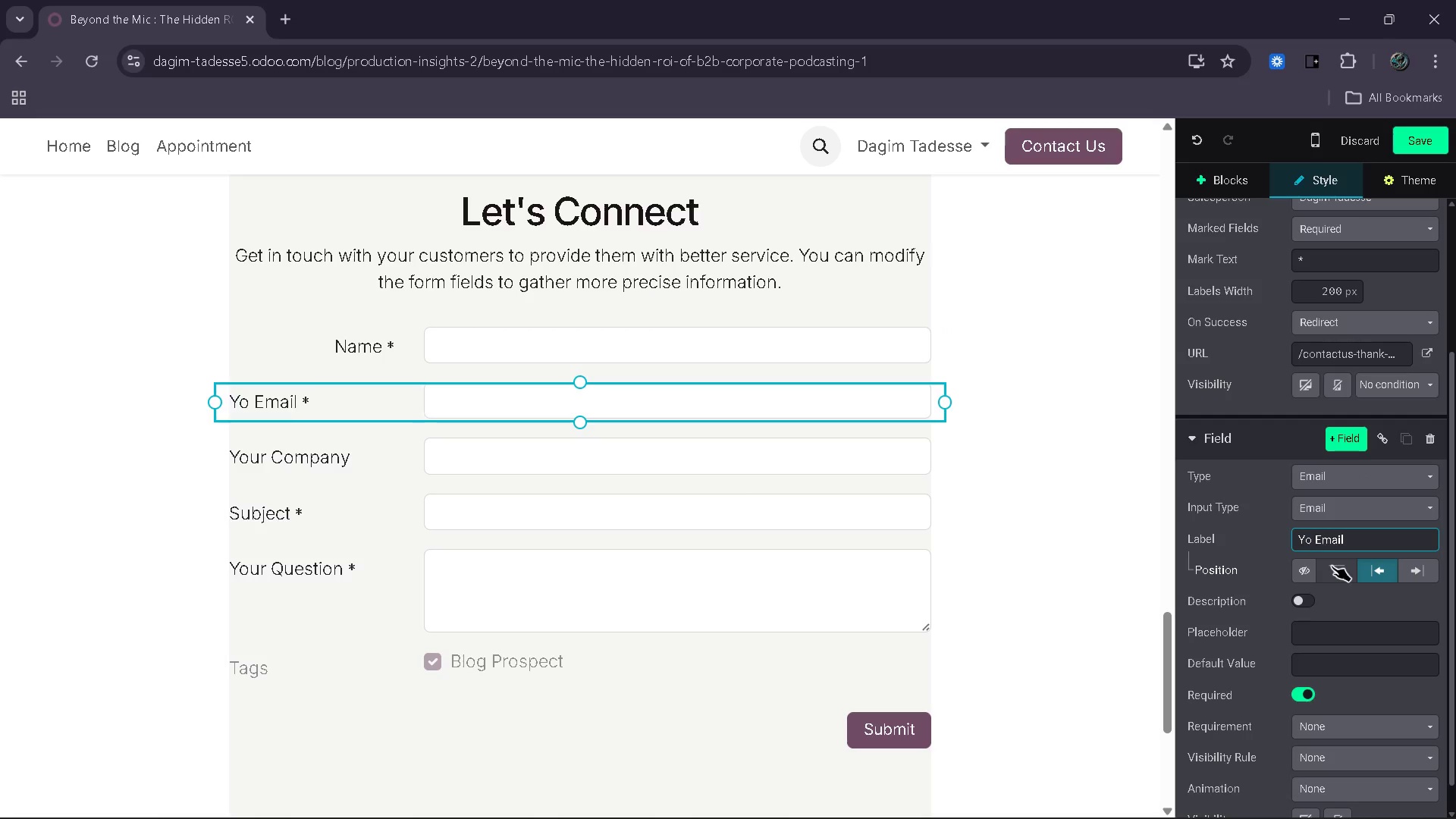 
key(Backspace)
 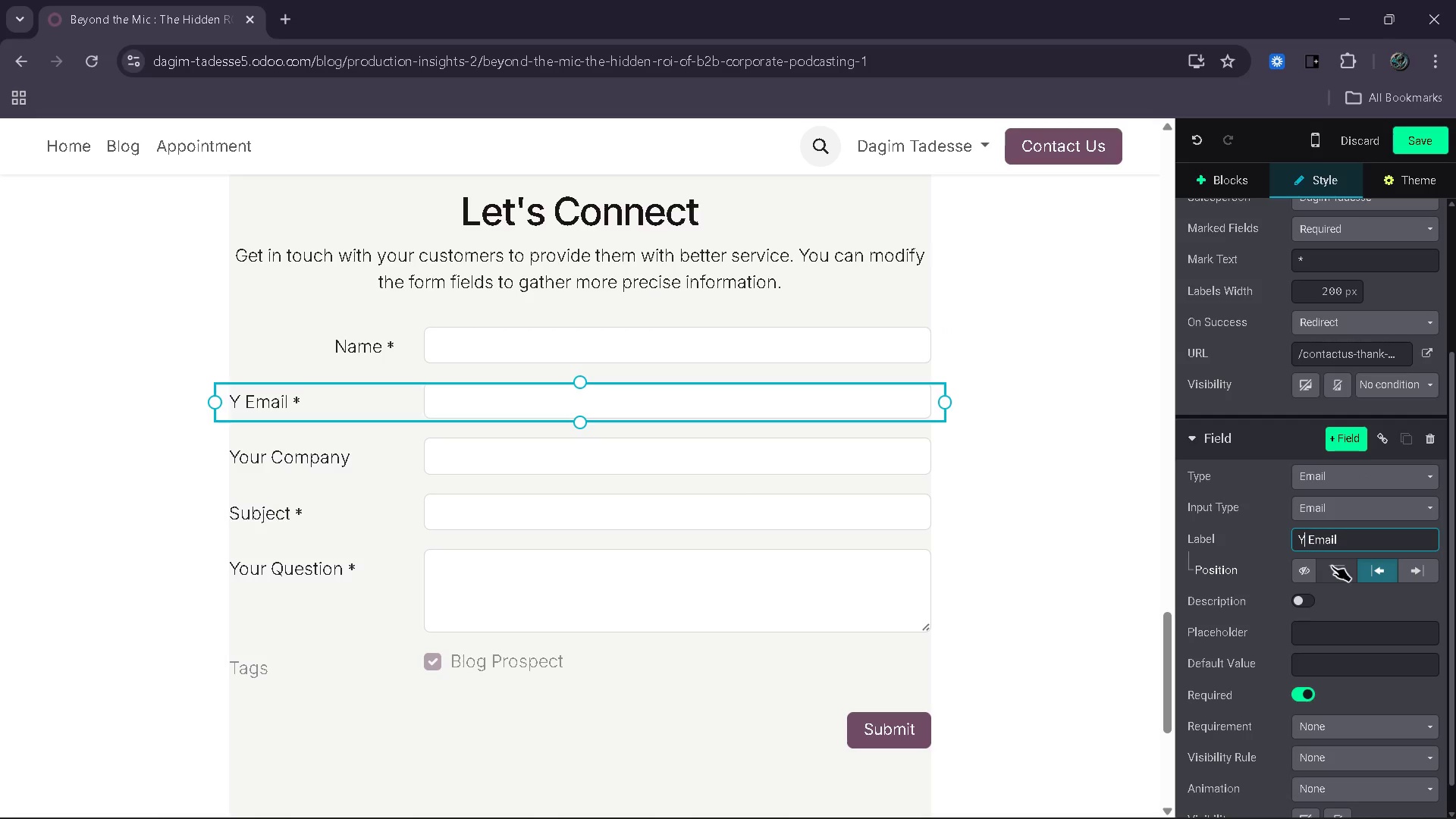 
key(Backspace)
 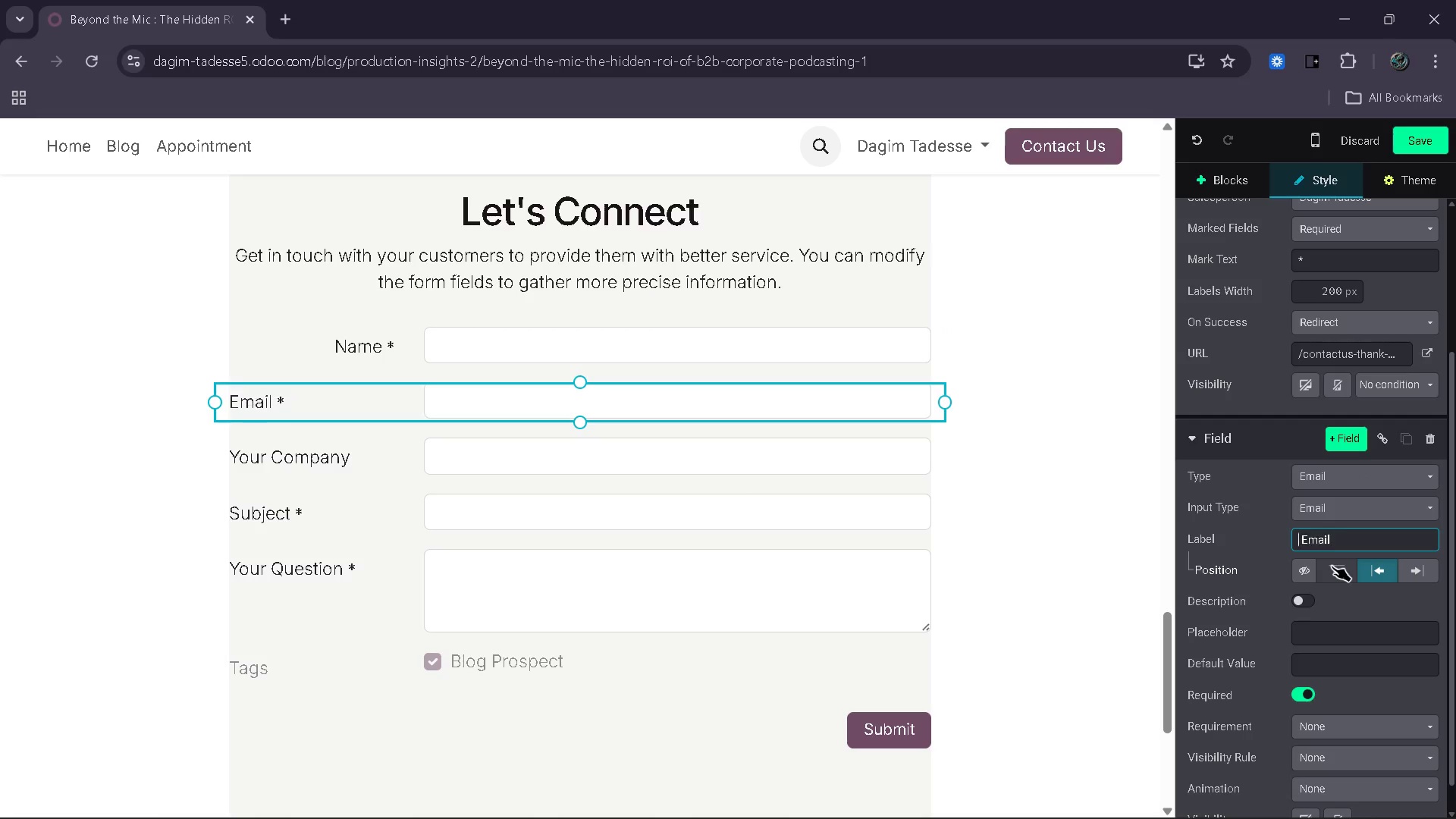 
key(Backspace)
 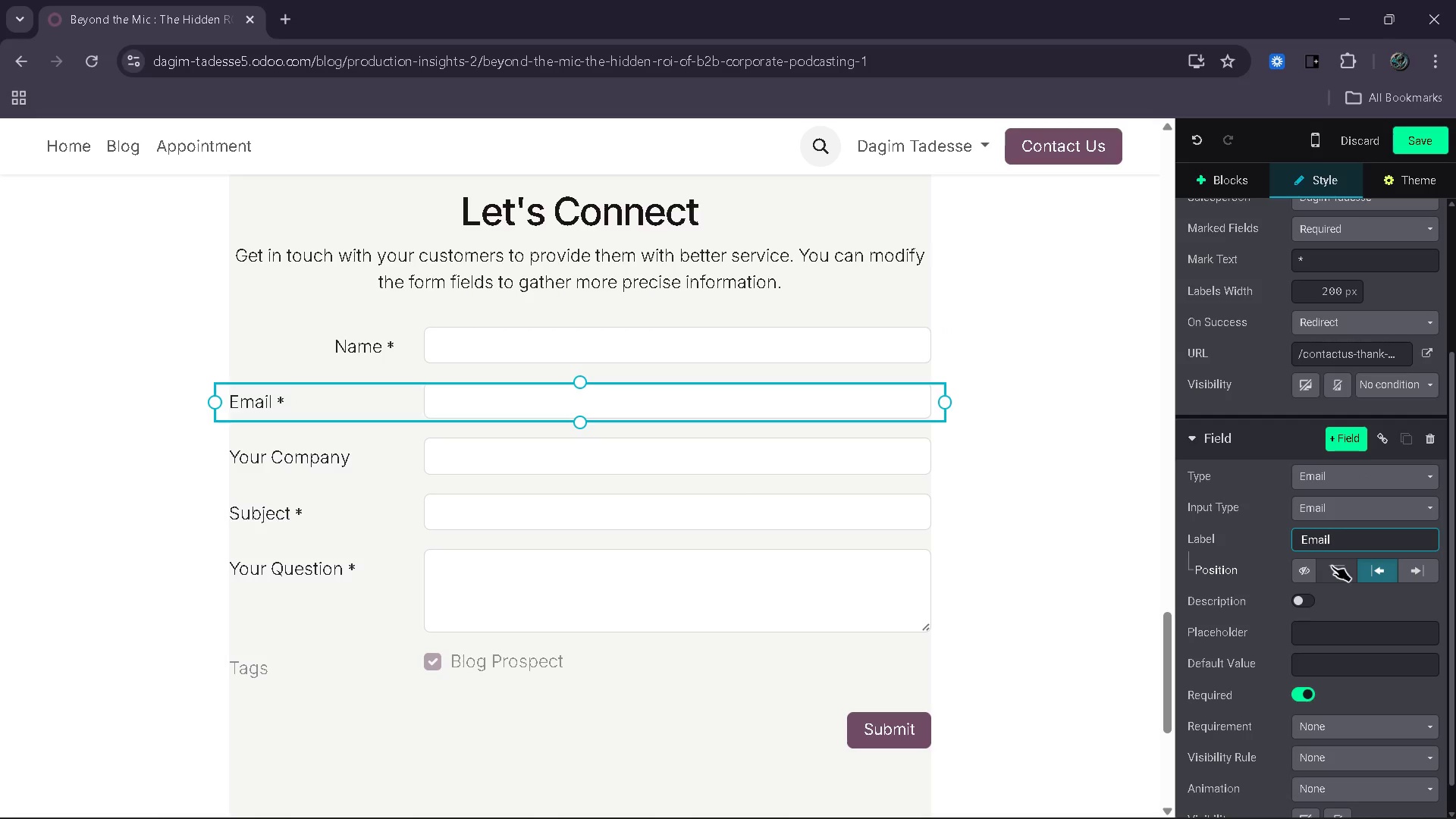 
key(ArrowRight)
 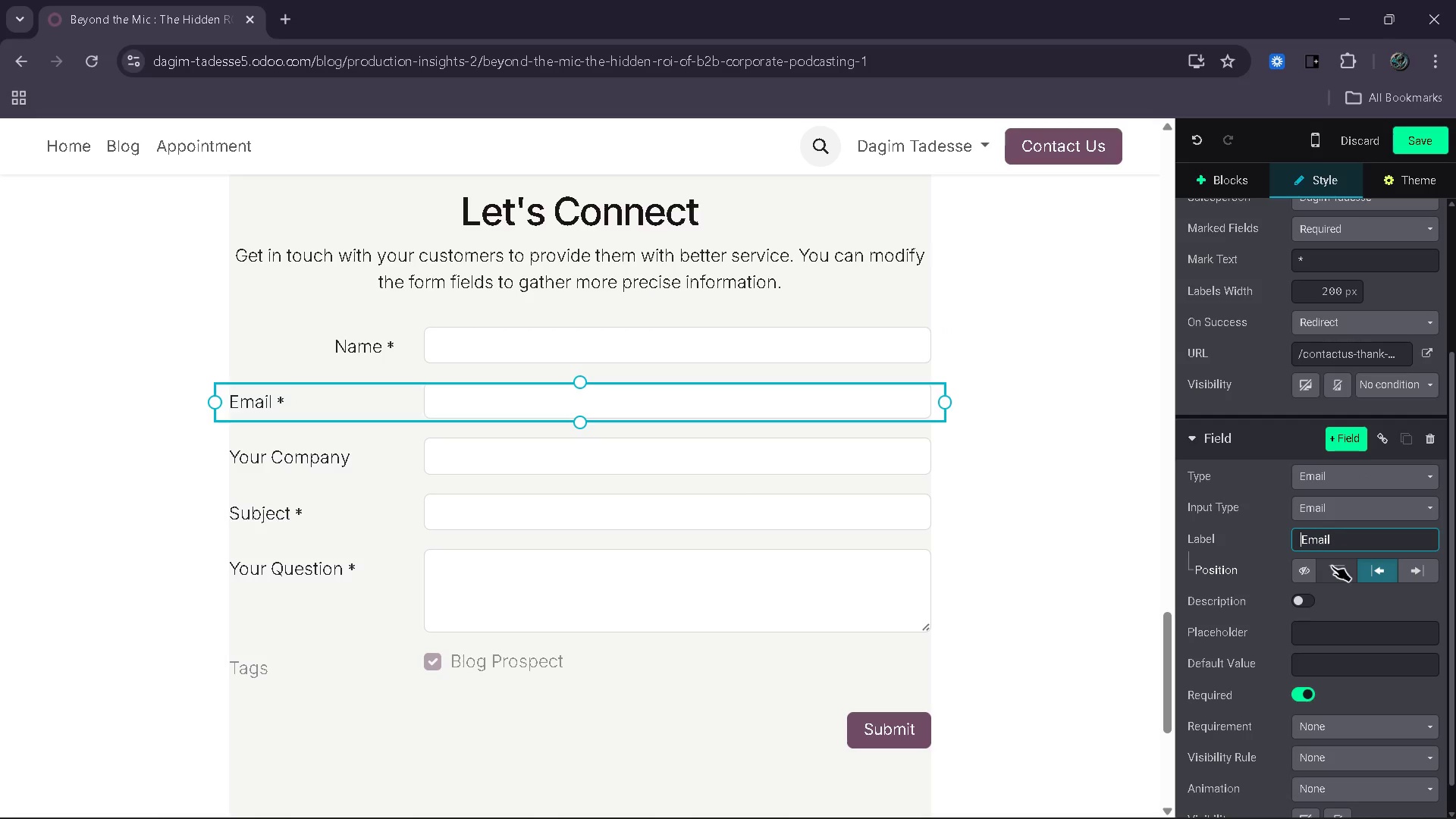 
key(Backspace)
 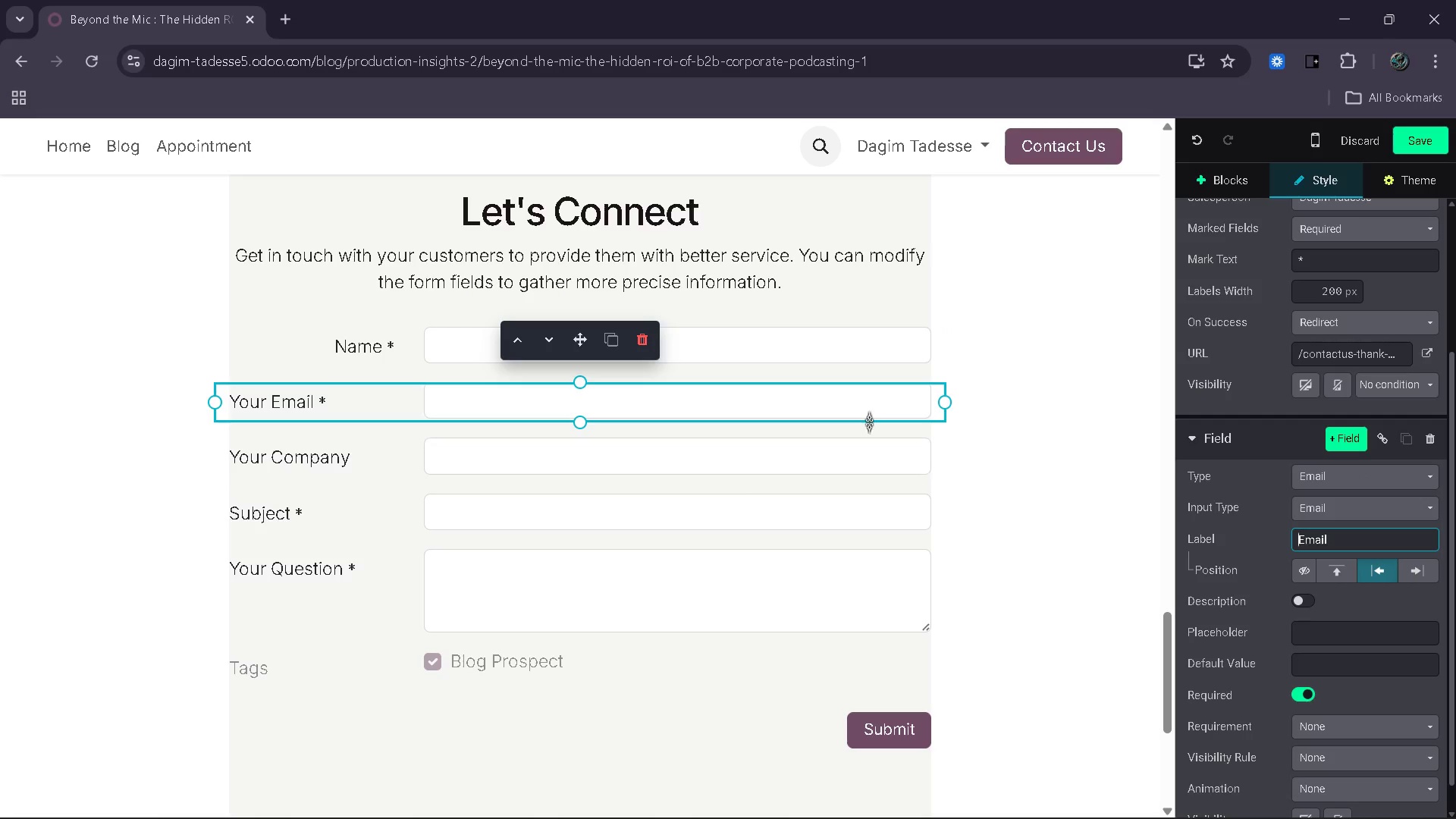 
left_click([1417, 574])
 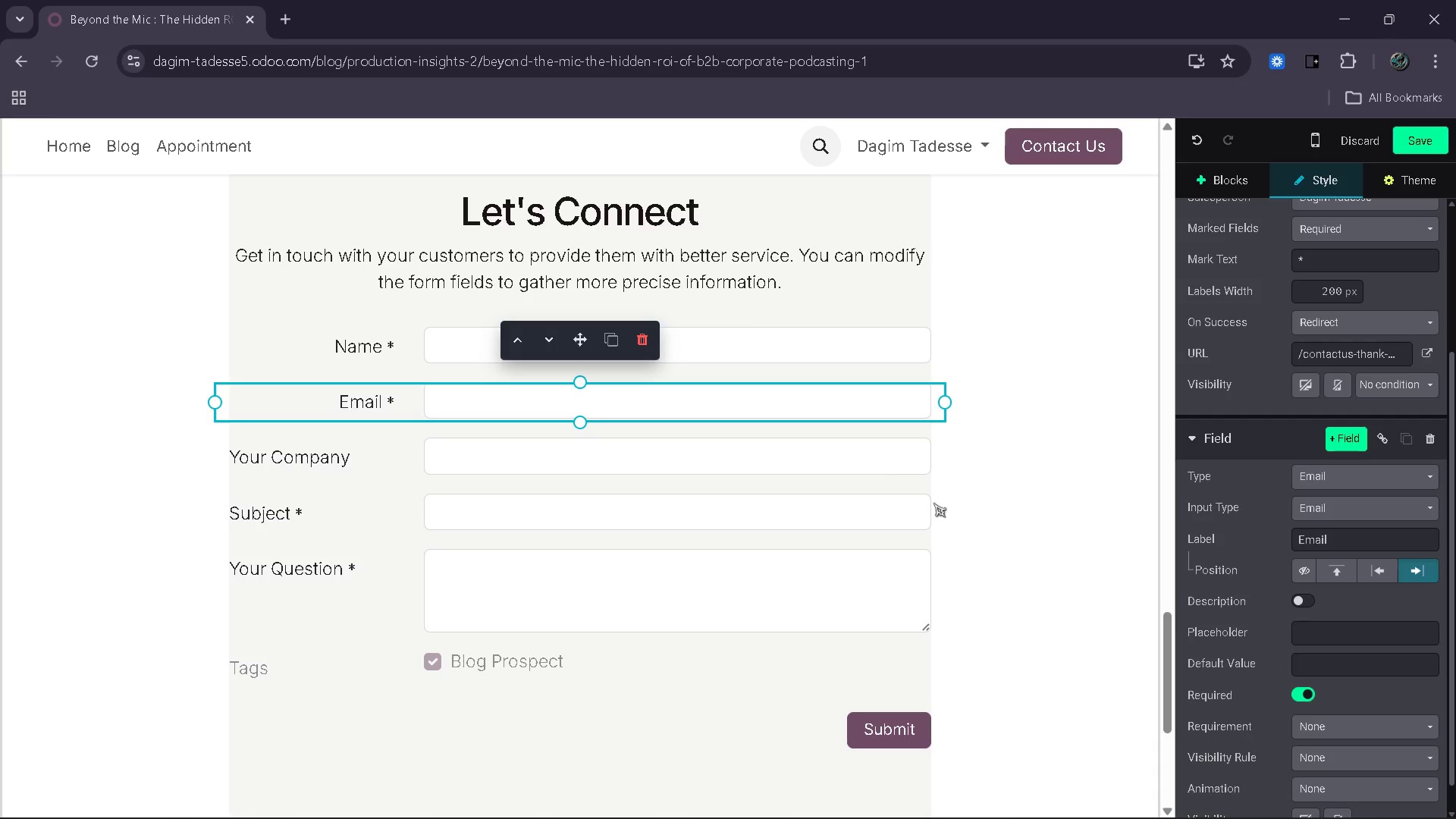 
left_click([882, 460])
 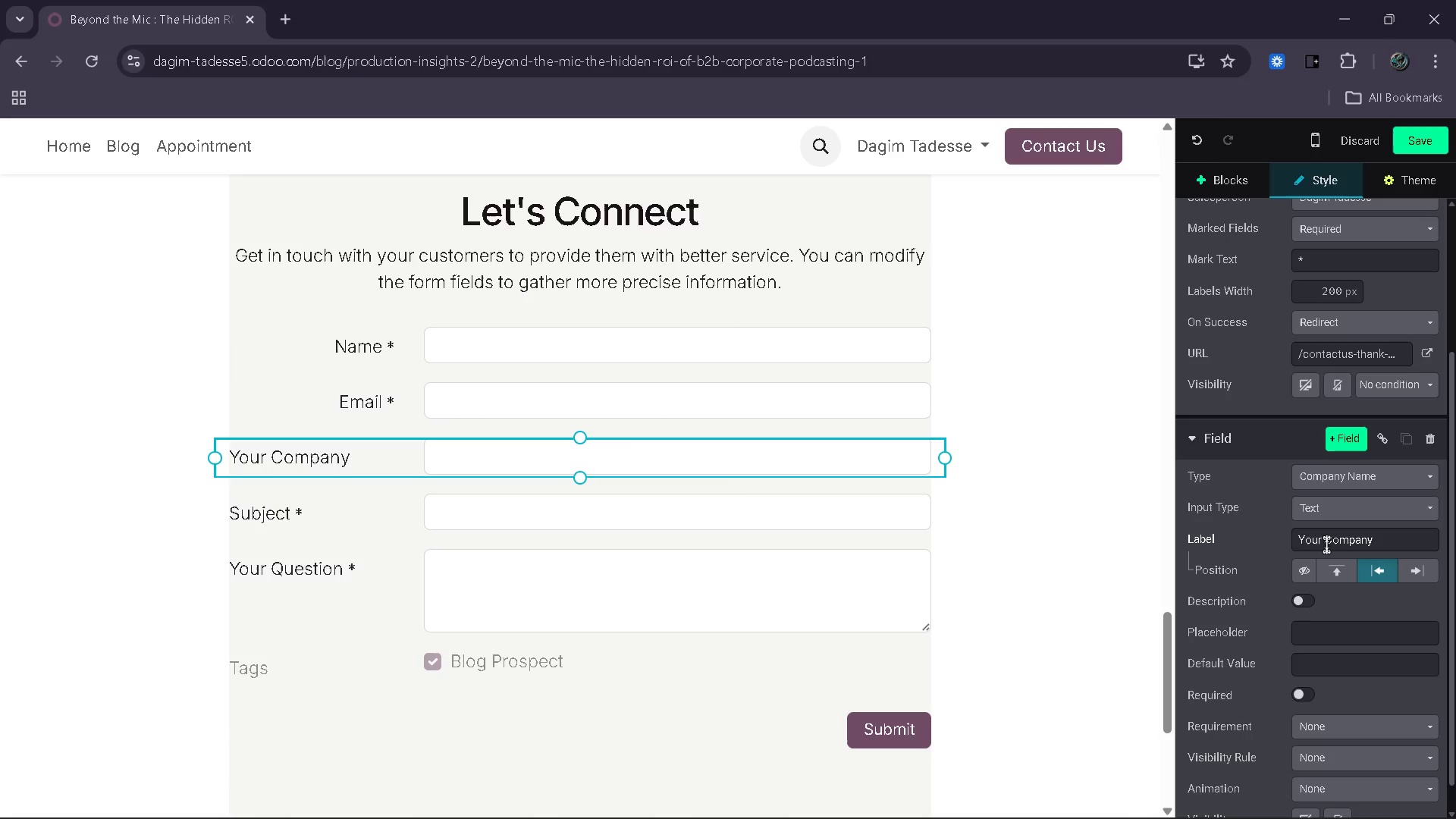 
key(Backspace)
key(Backspace)
key(Backspace)
key(Backspace)
key(Backspace)
key(Backspace)
key(Backspace)
key(Backspace)
key(Backspace)
type([End] Name)
 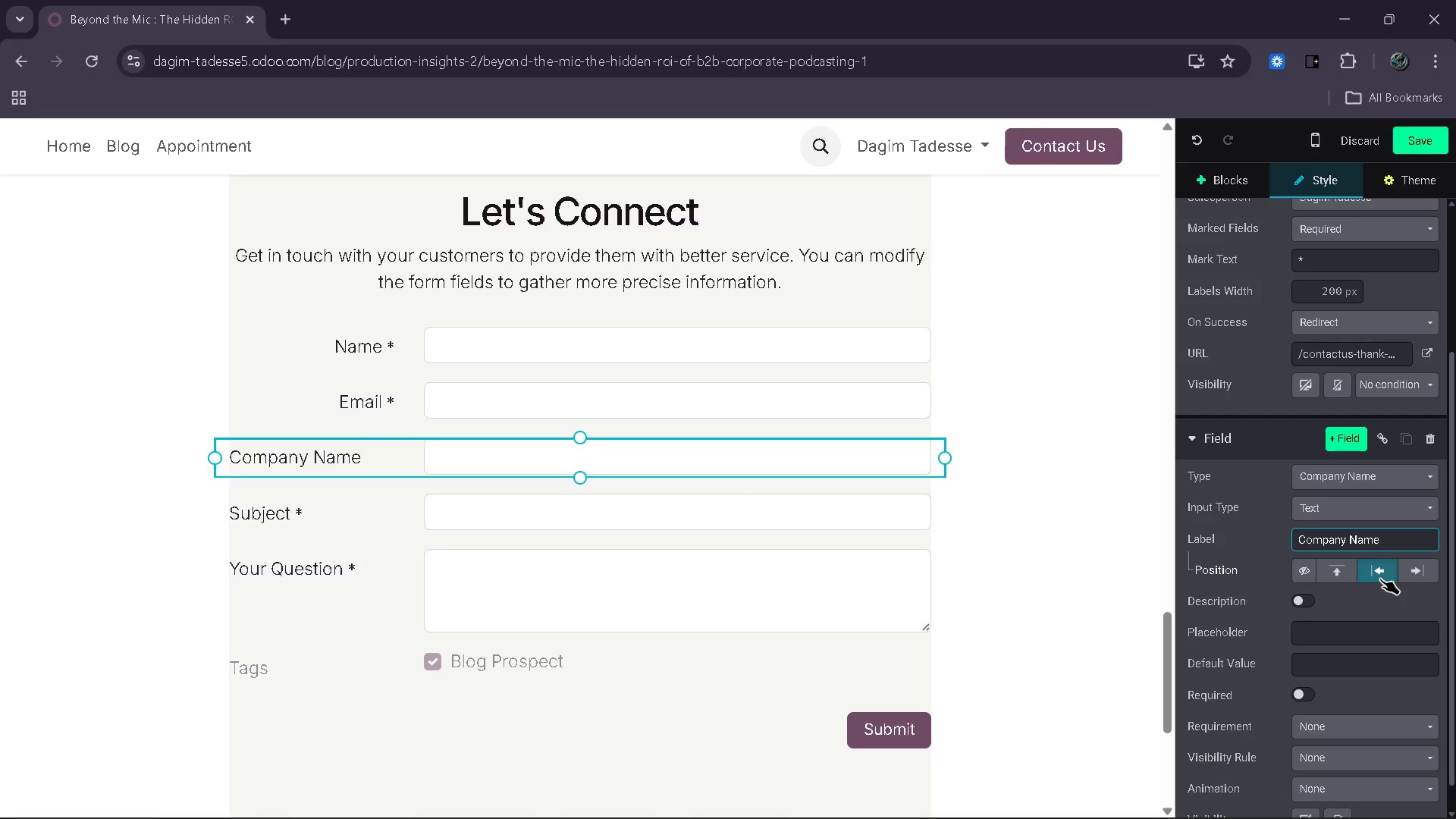 
left_click([1426, 575])
 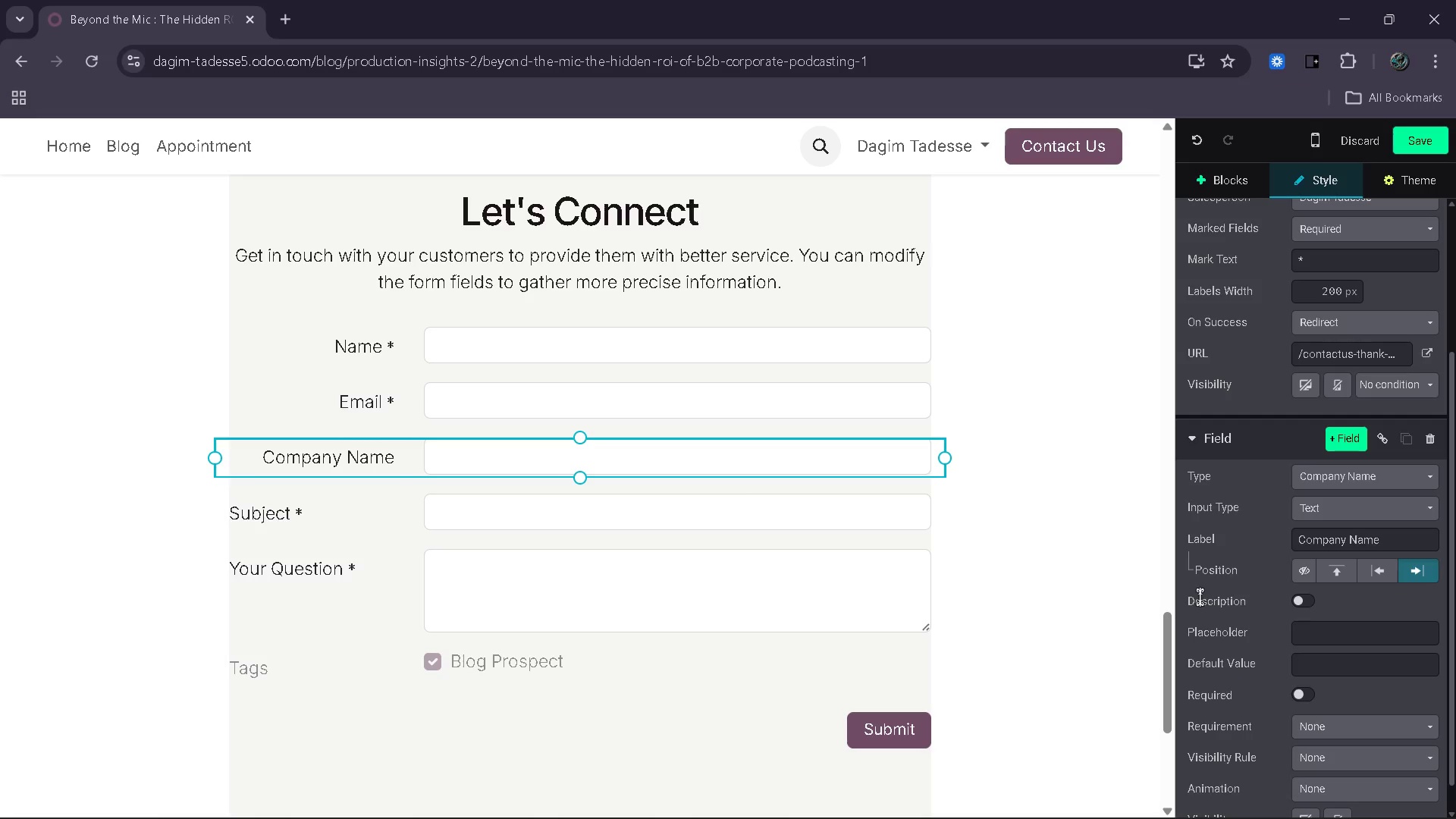 
wait(10.88)
 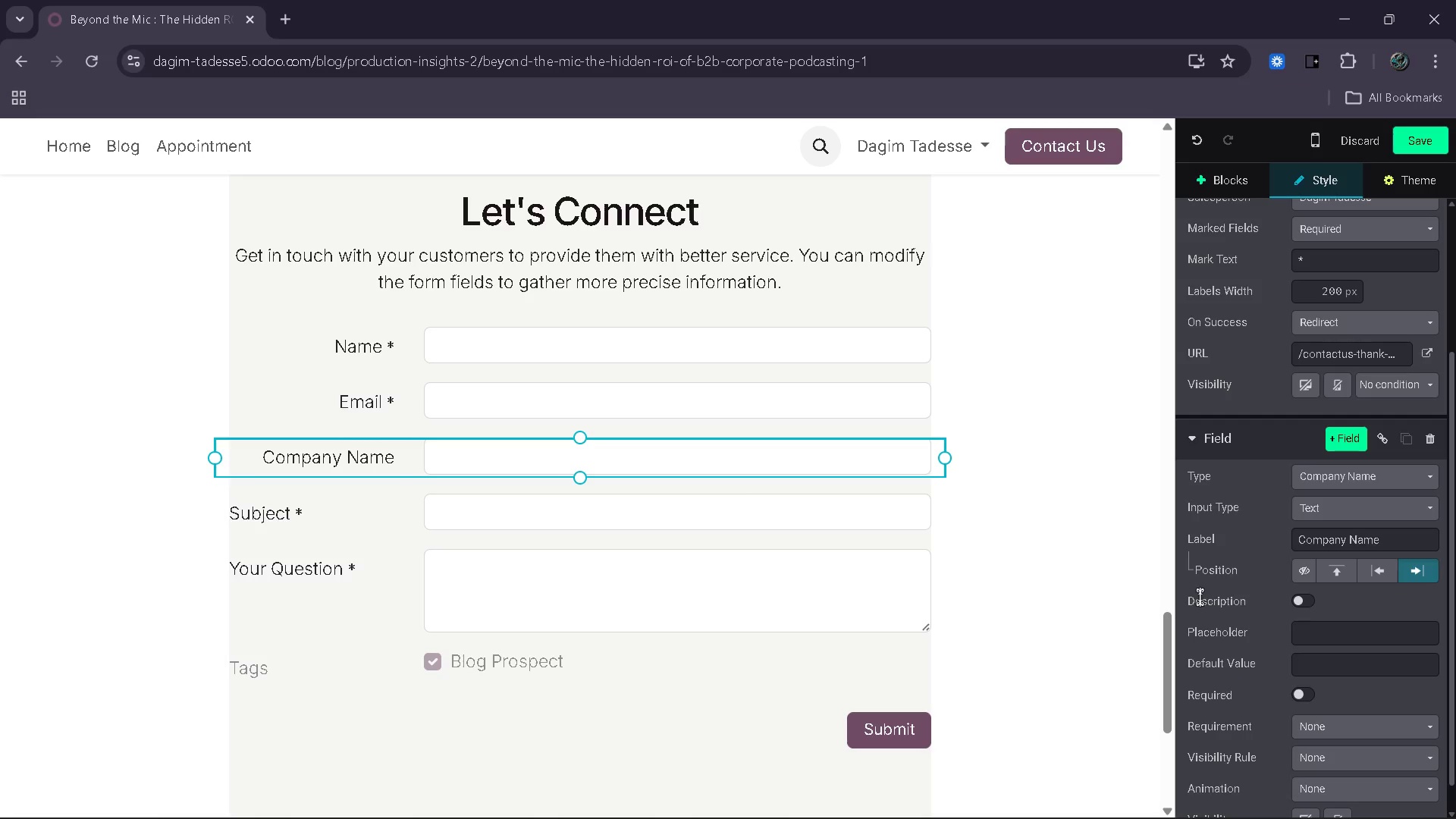 
left_click([701, 509])
 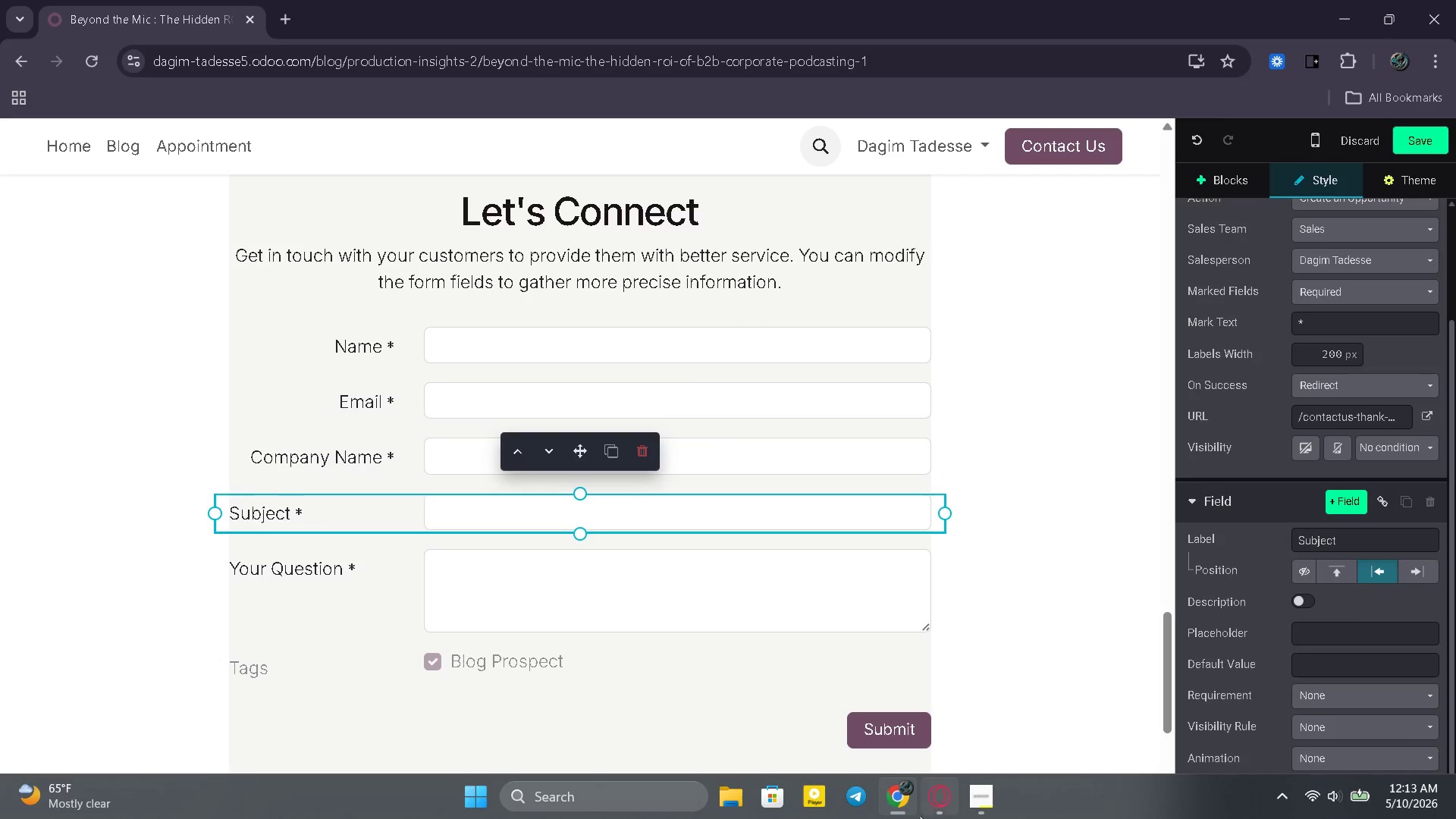 
wait(6.22)
 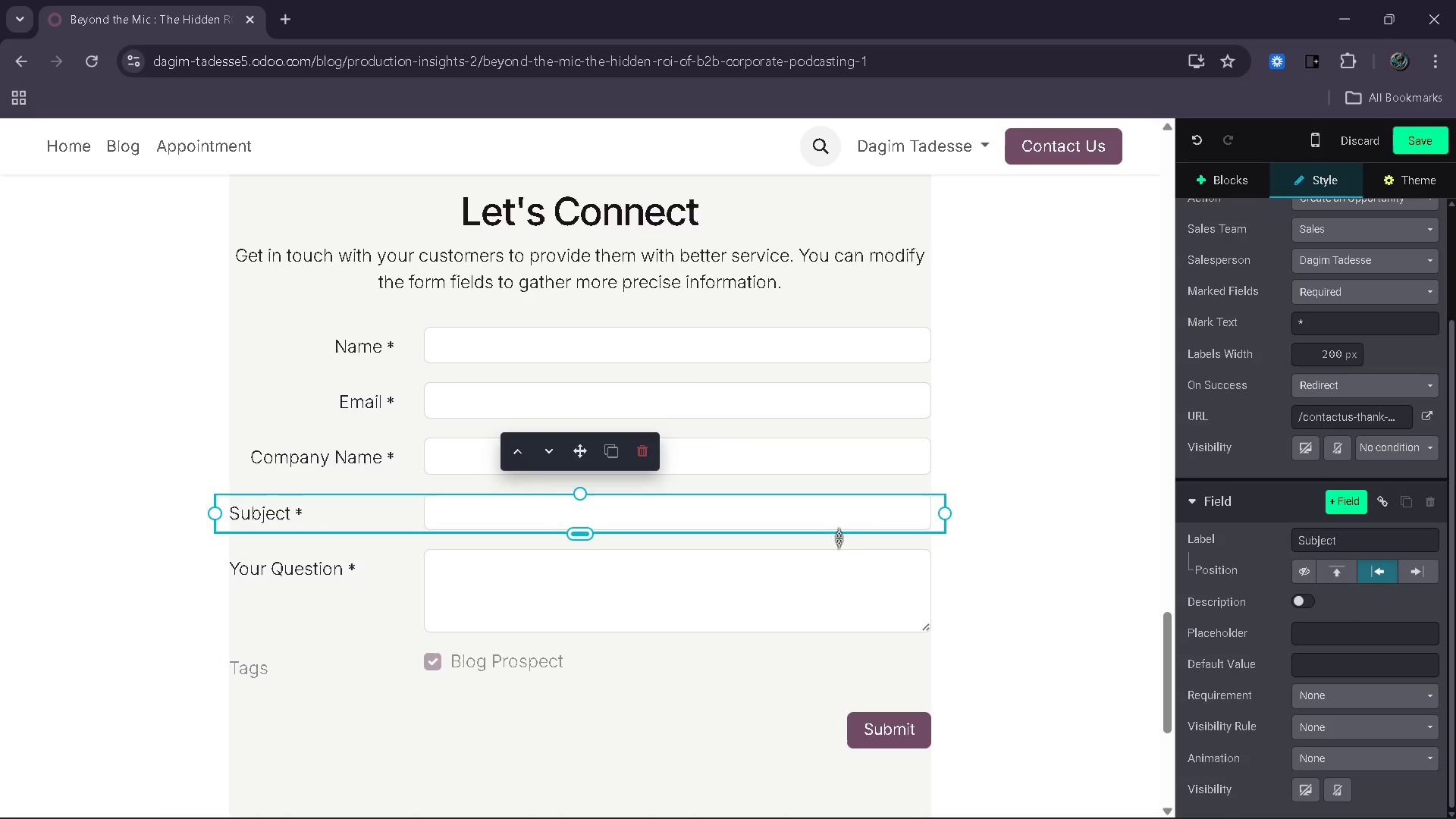 
left_click([729, 813])
 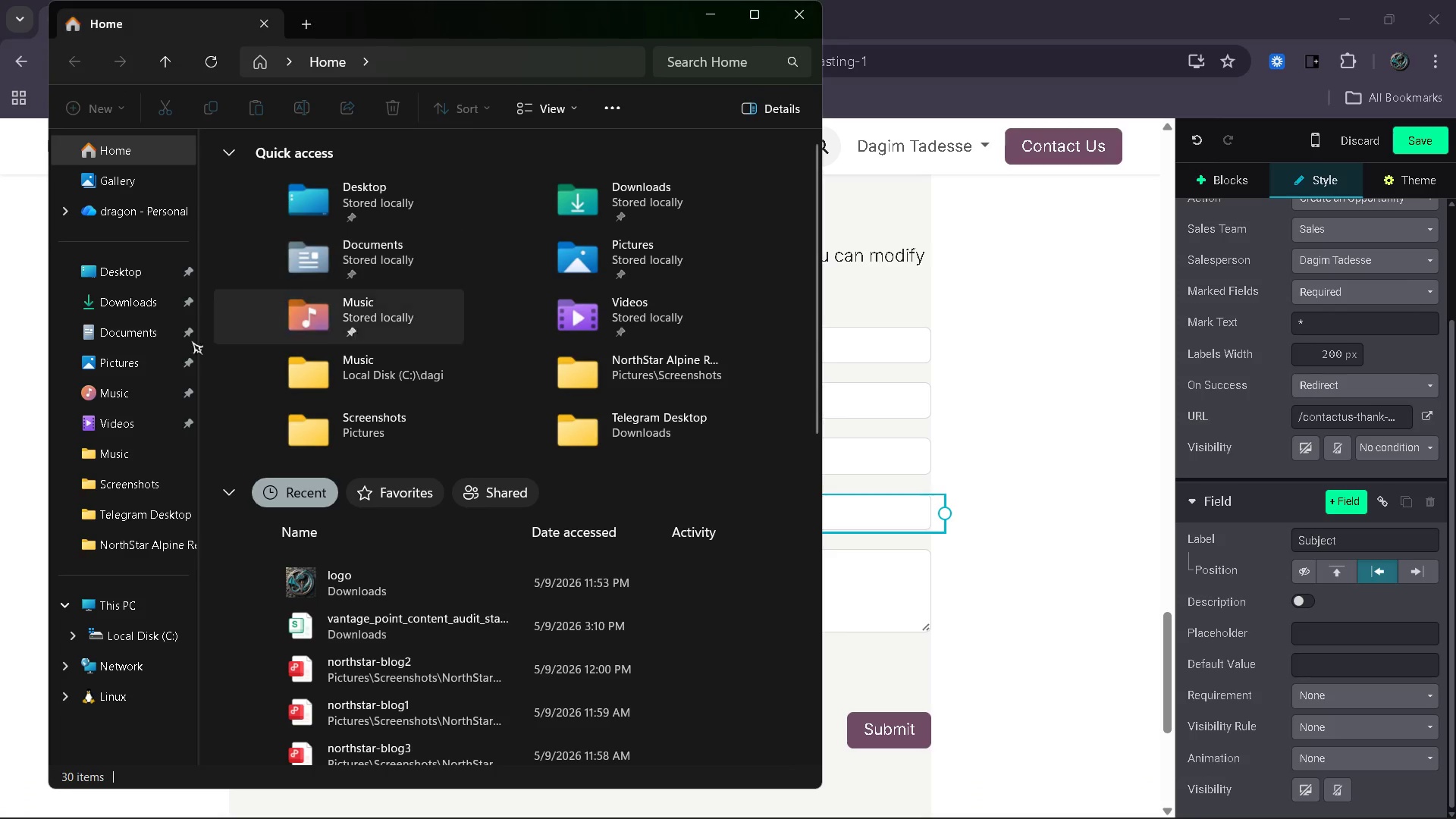 
double_click([419, 628])
 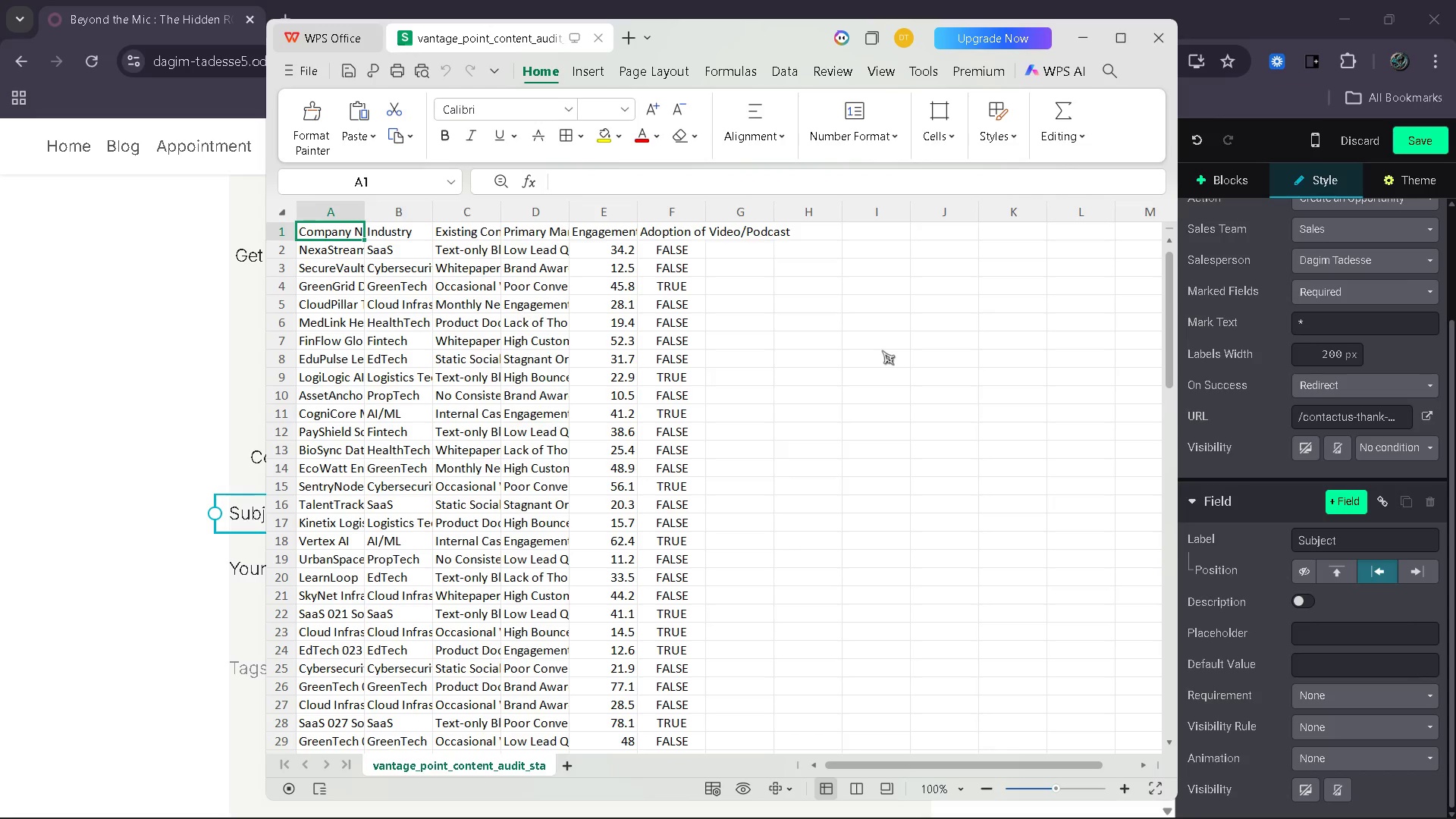 
wait(10.84)
 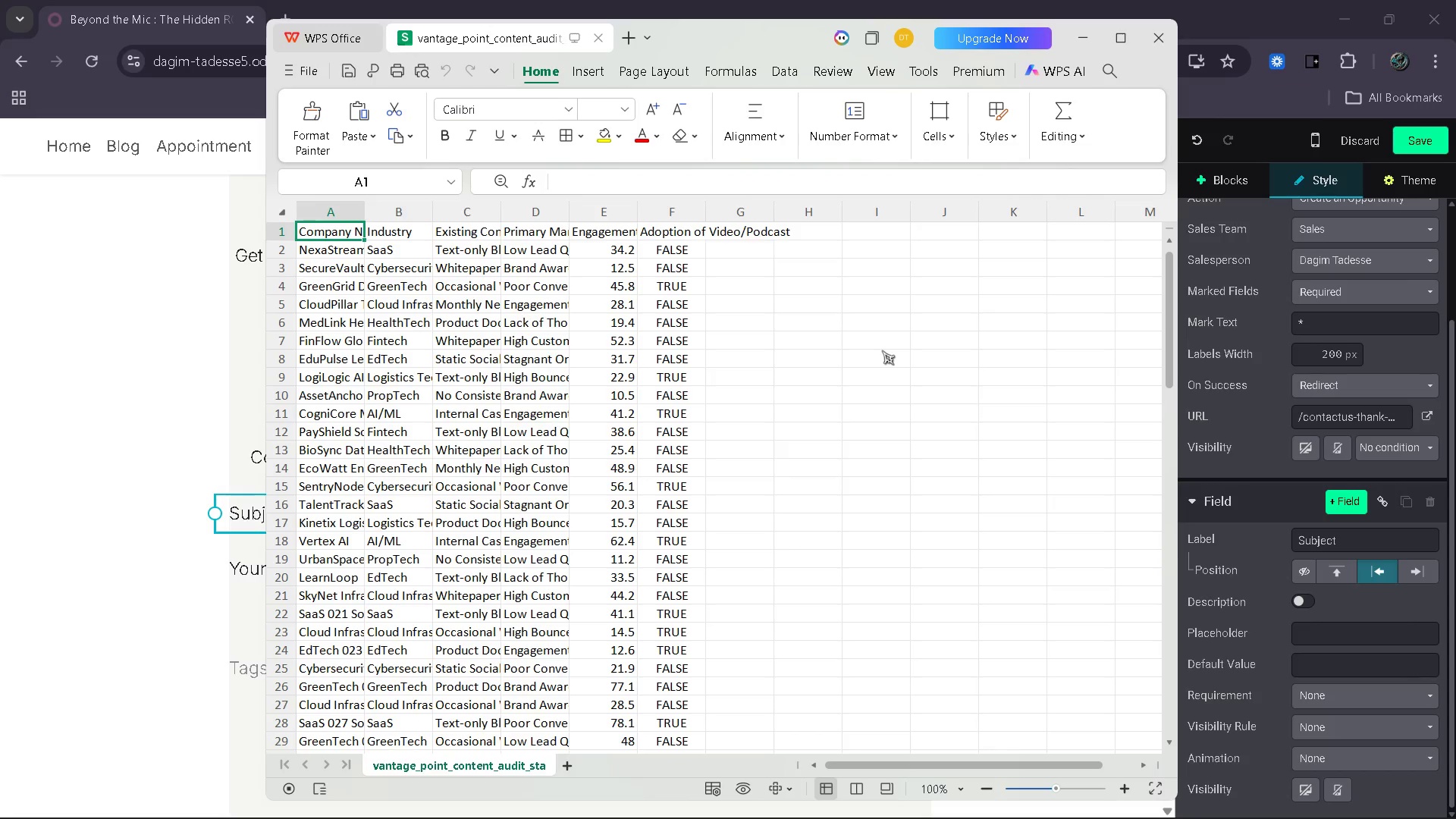 
scroll: coordinate [564, 440], scroll_direction: down, amount: 1.0
 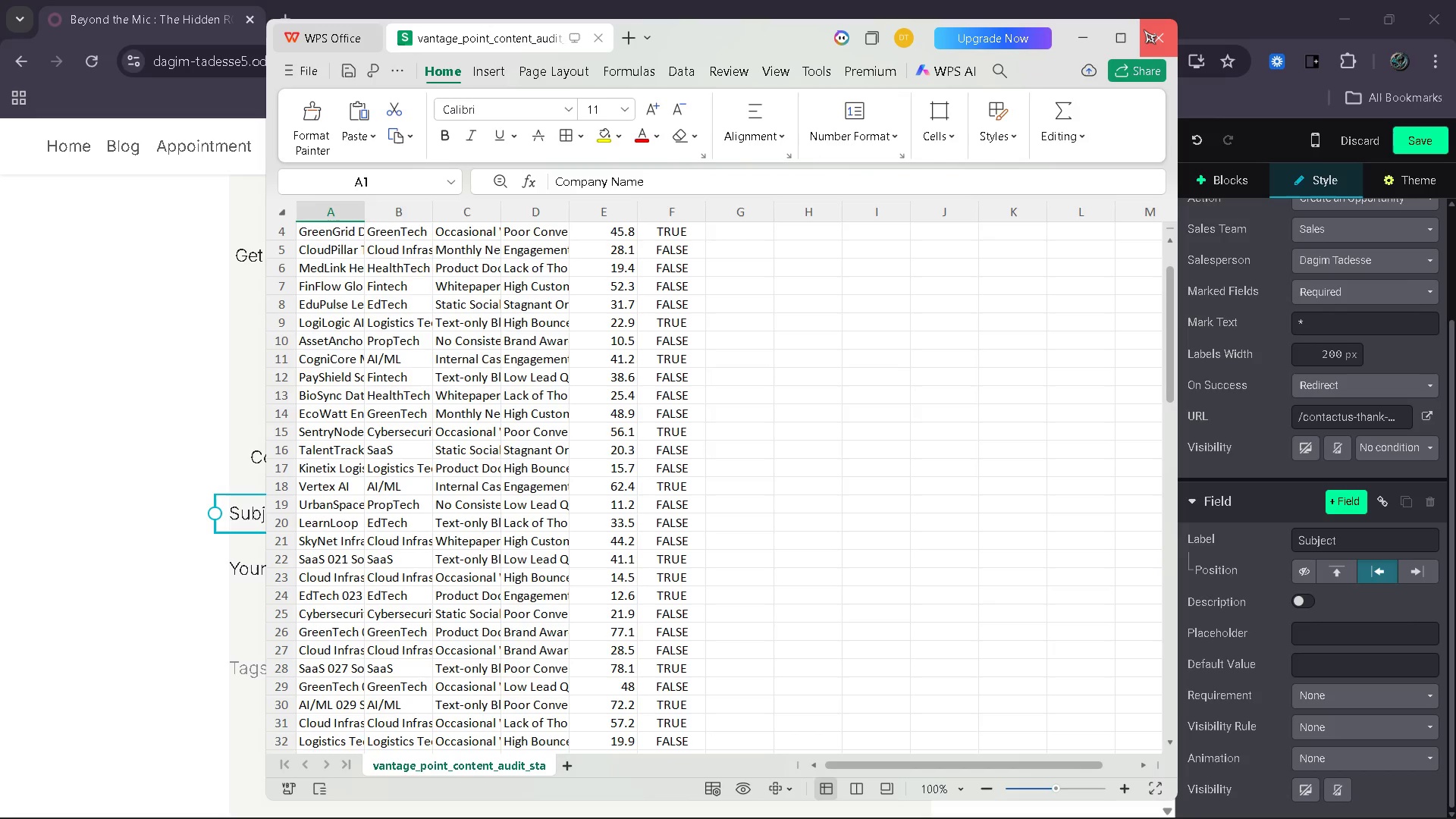 
left_click([1145, 30])
 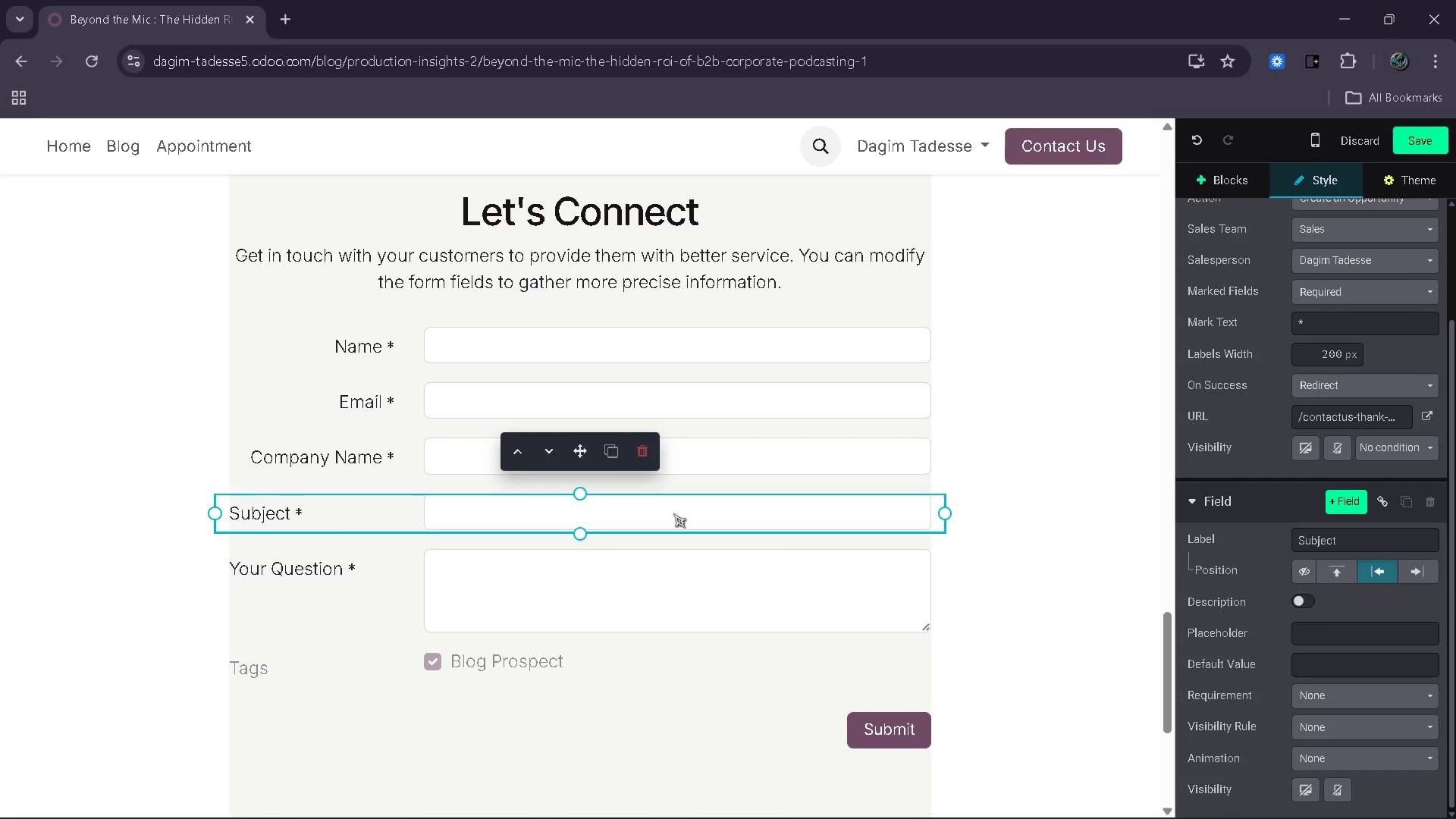 
wait(11.34)
 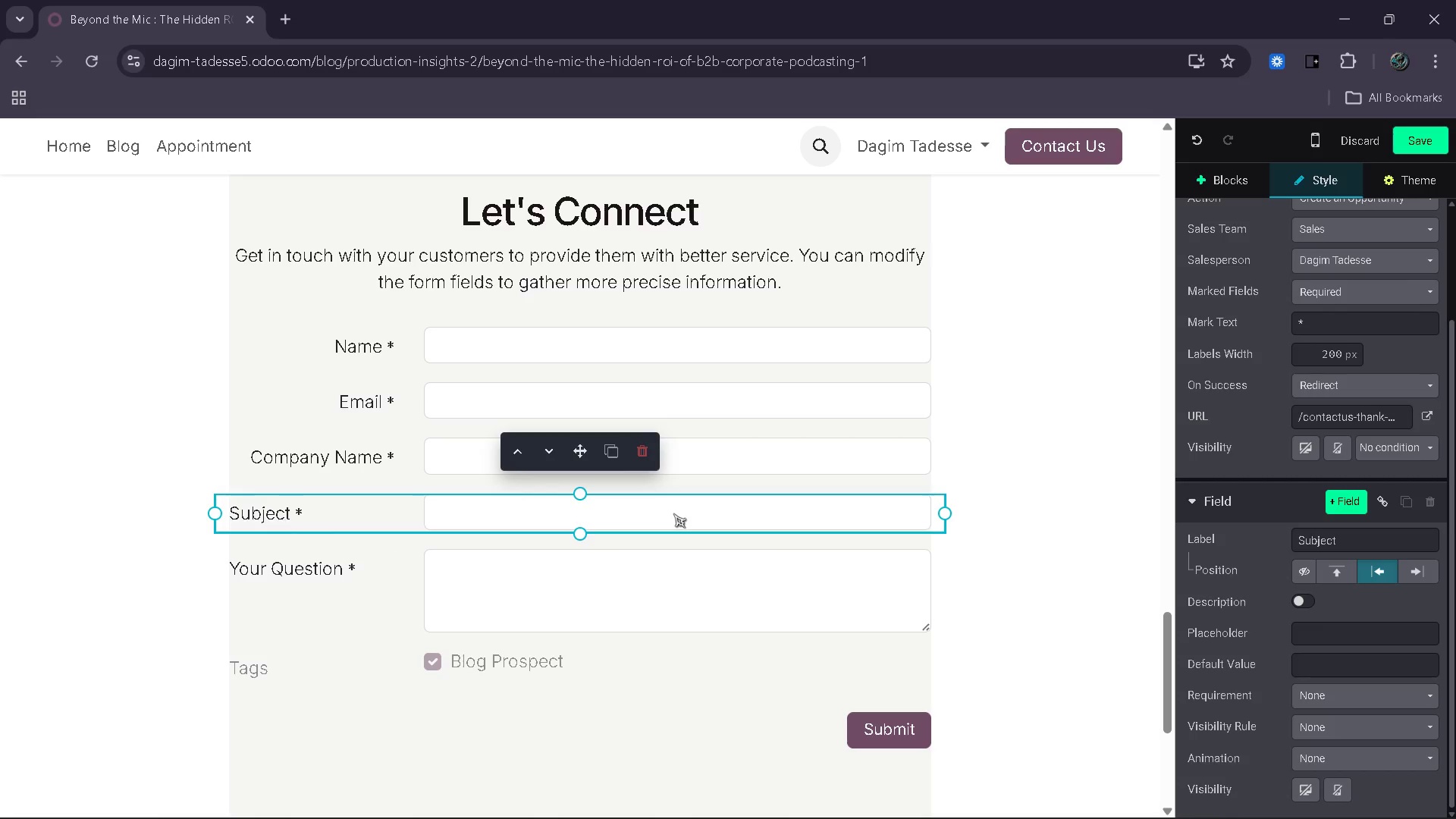 
left_click([400, 462])
 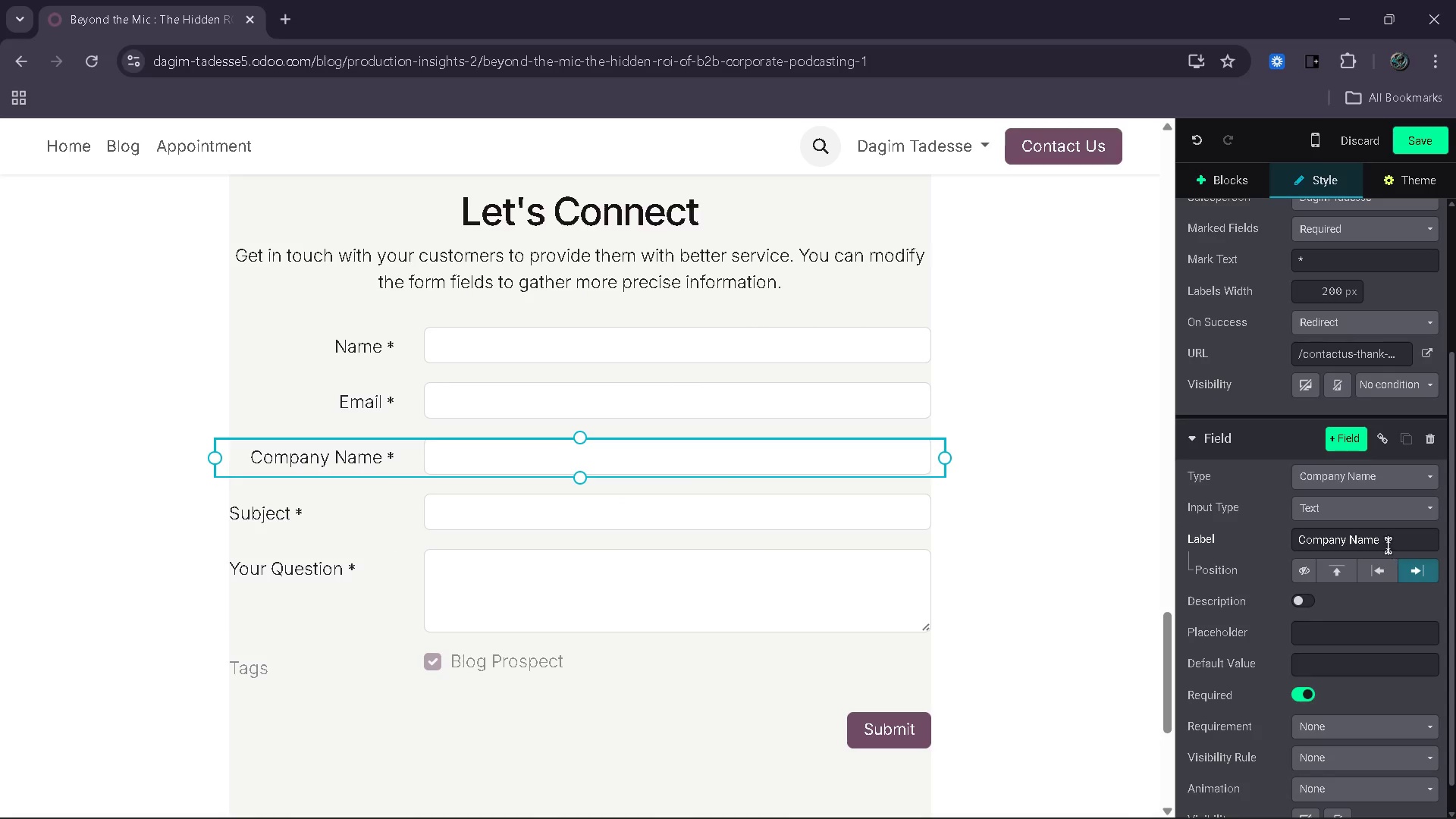 
left_click_drag(start_coordinate=[1388, 543], to_coordinate=[1270, 541])
 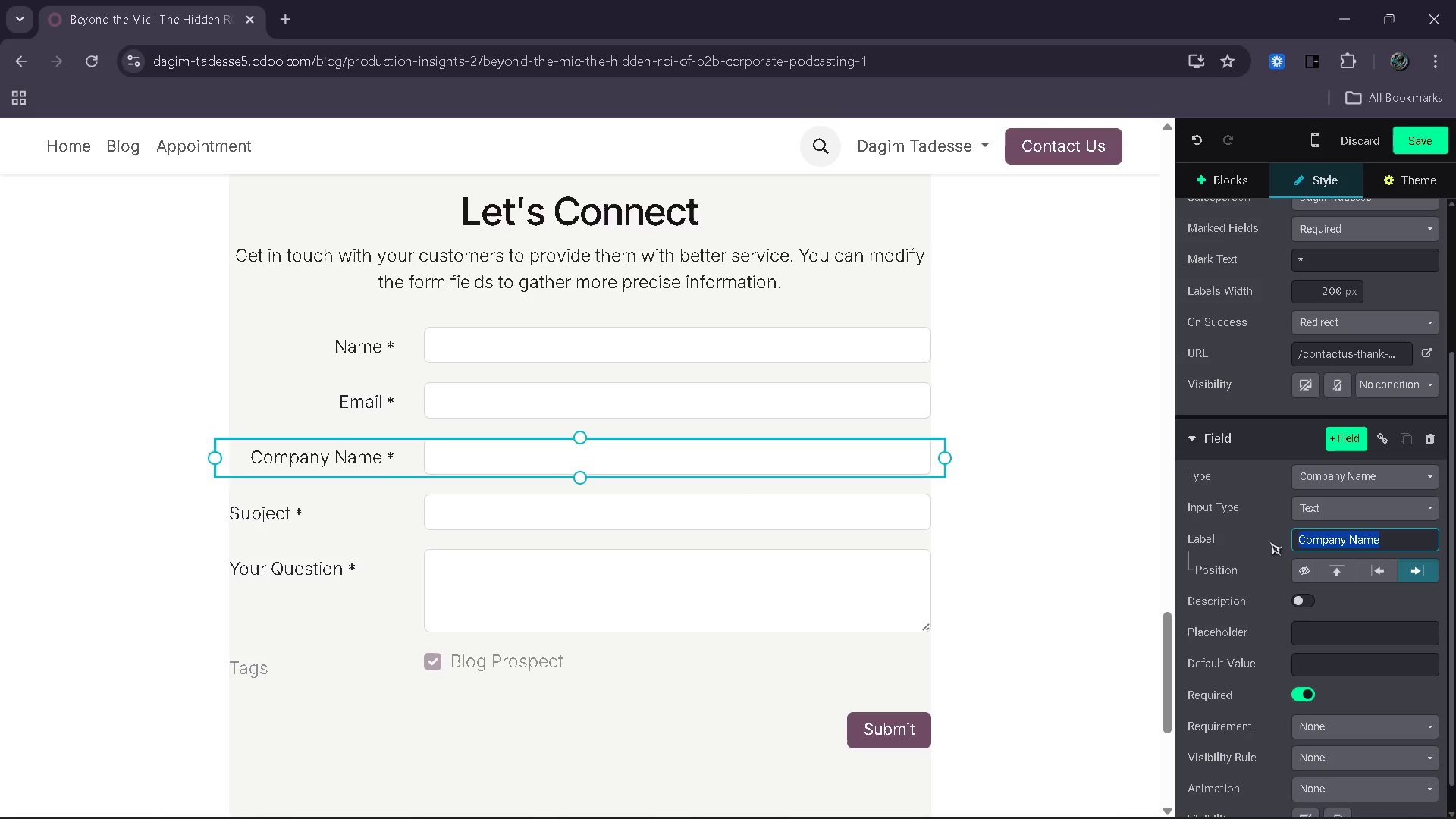 
key(Control+C)
 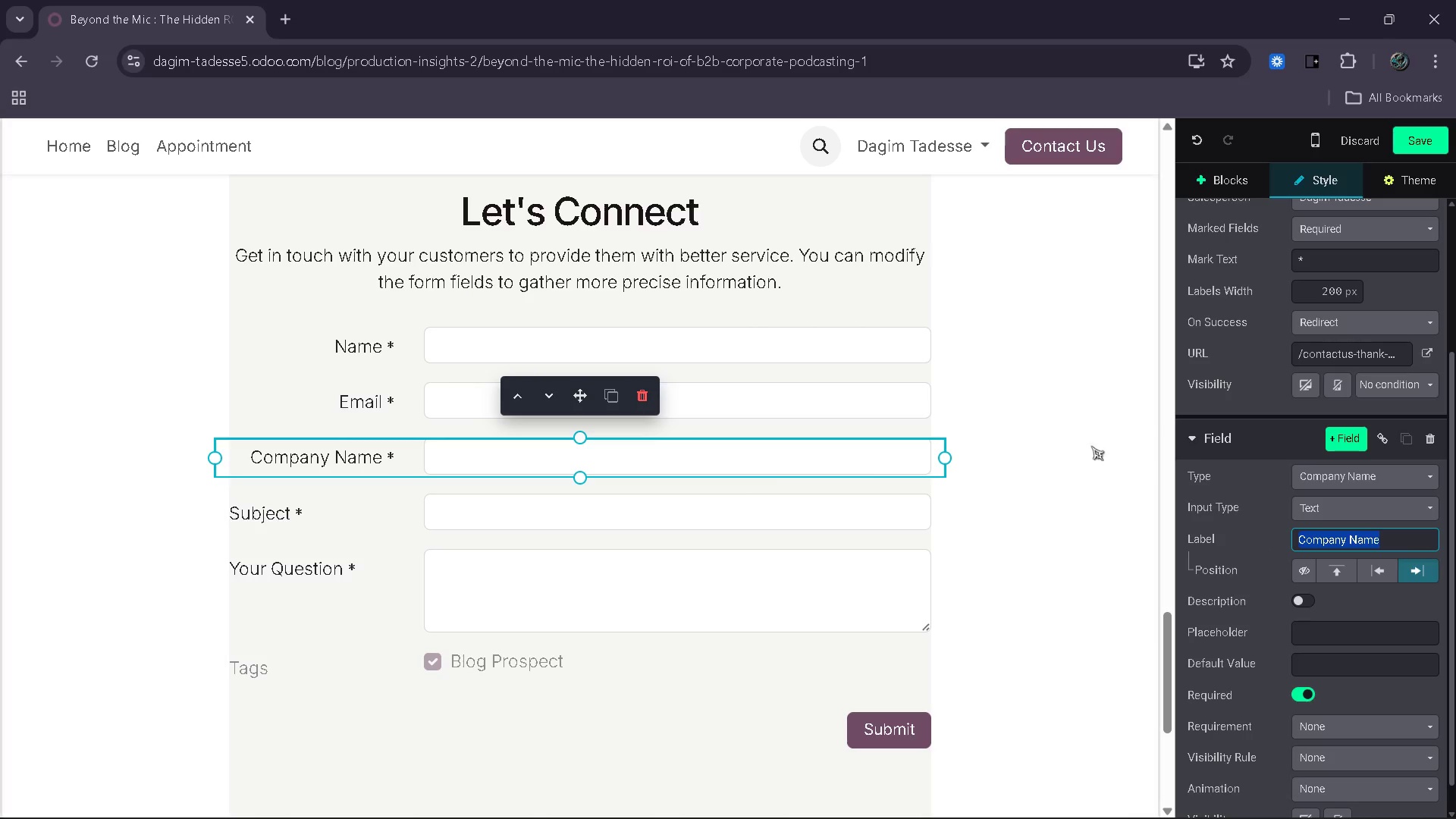 
left_click([1420, 487])
 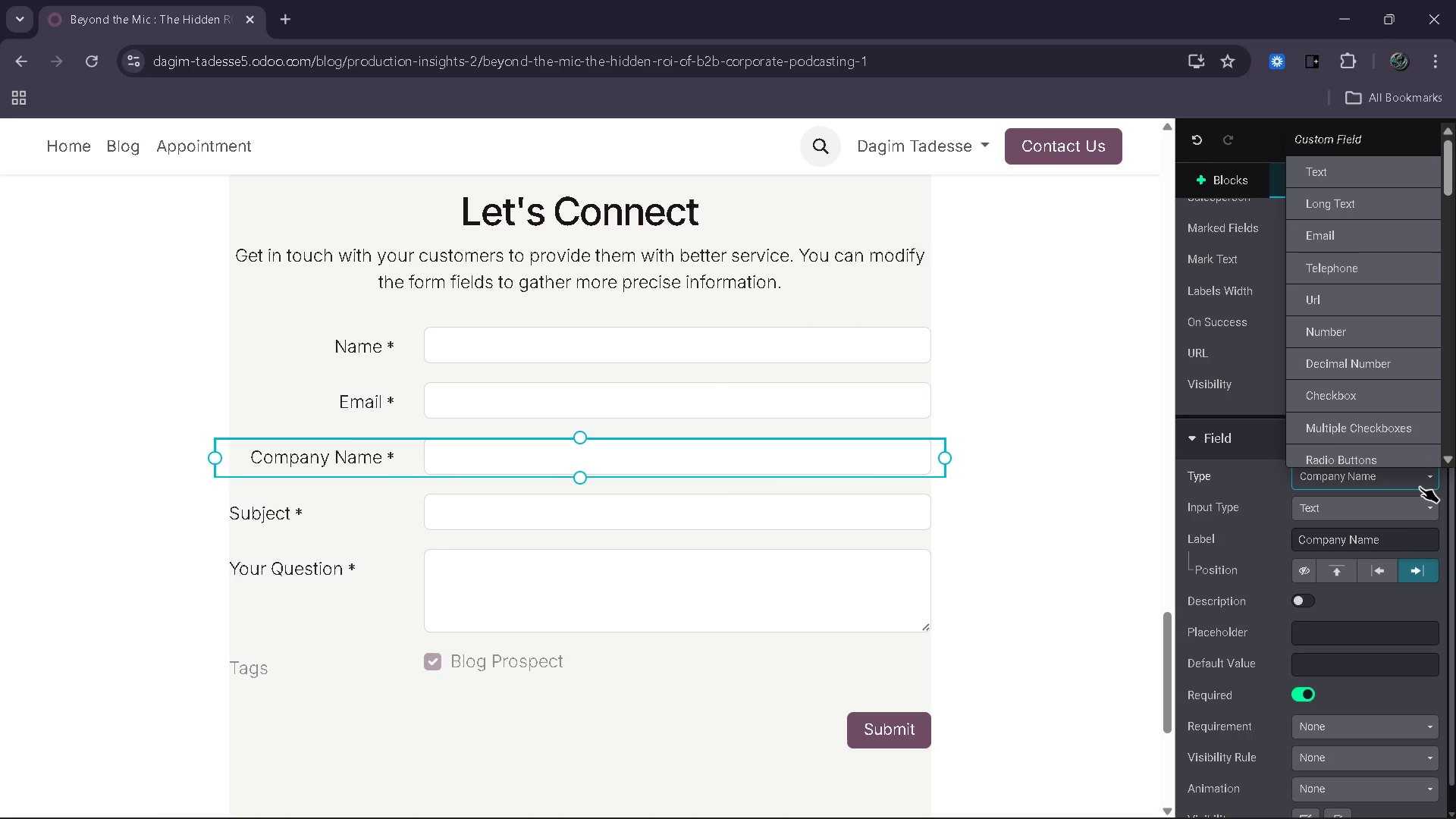 
left_click([1420, 487])
 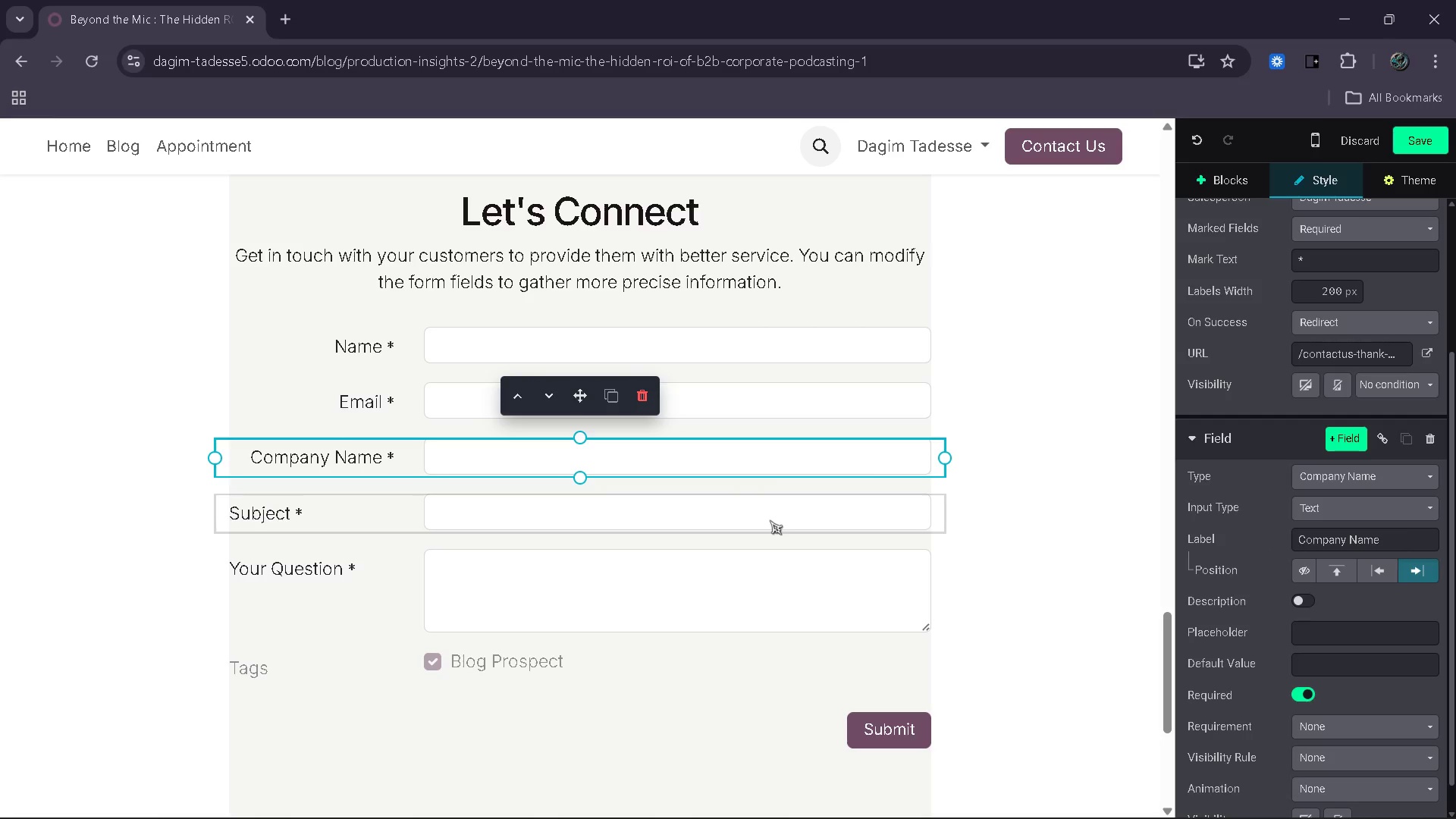 
left_click([770, 520])
 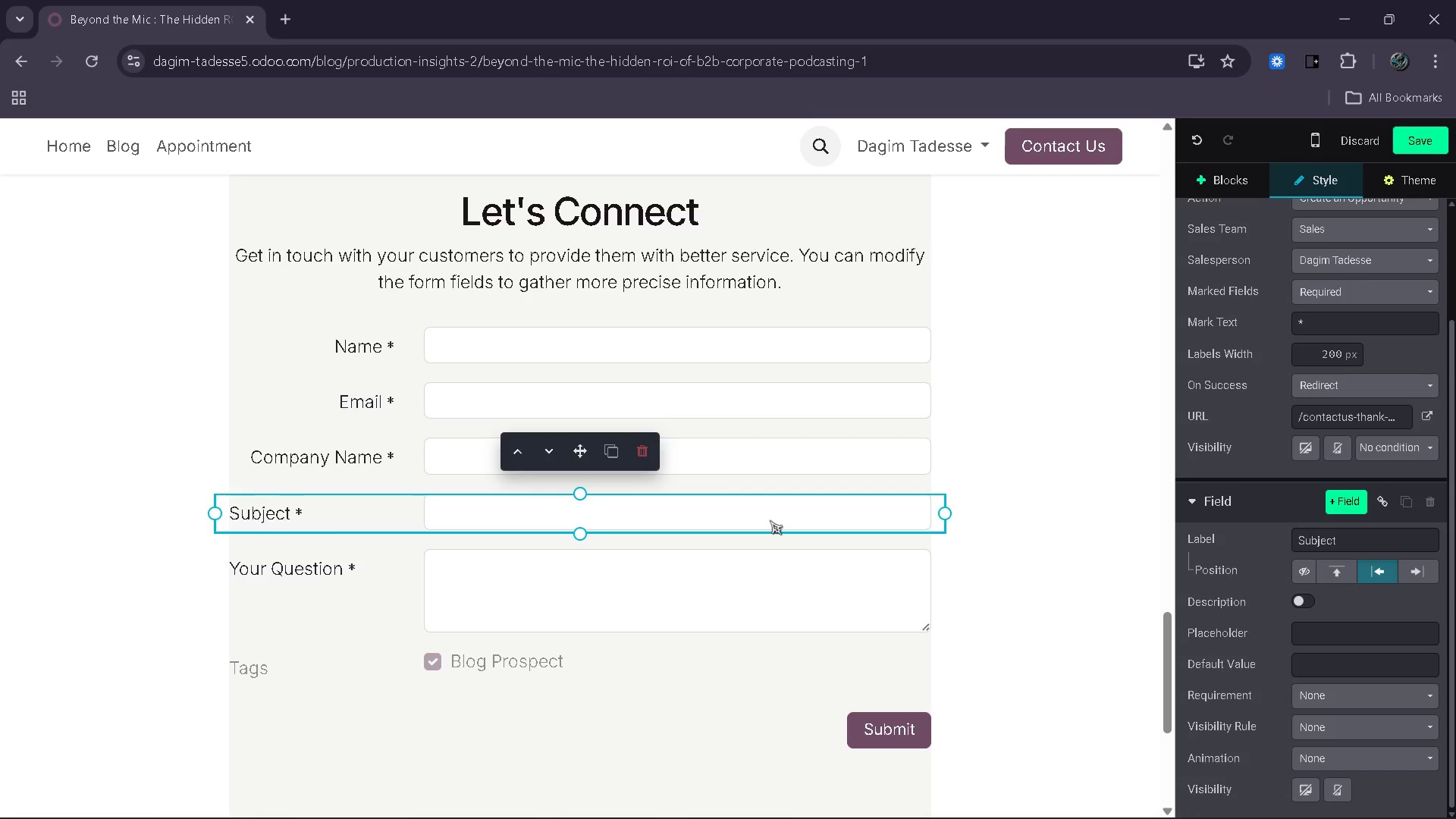 
wait(8.16)
 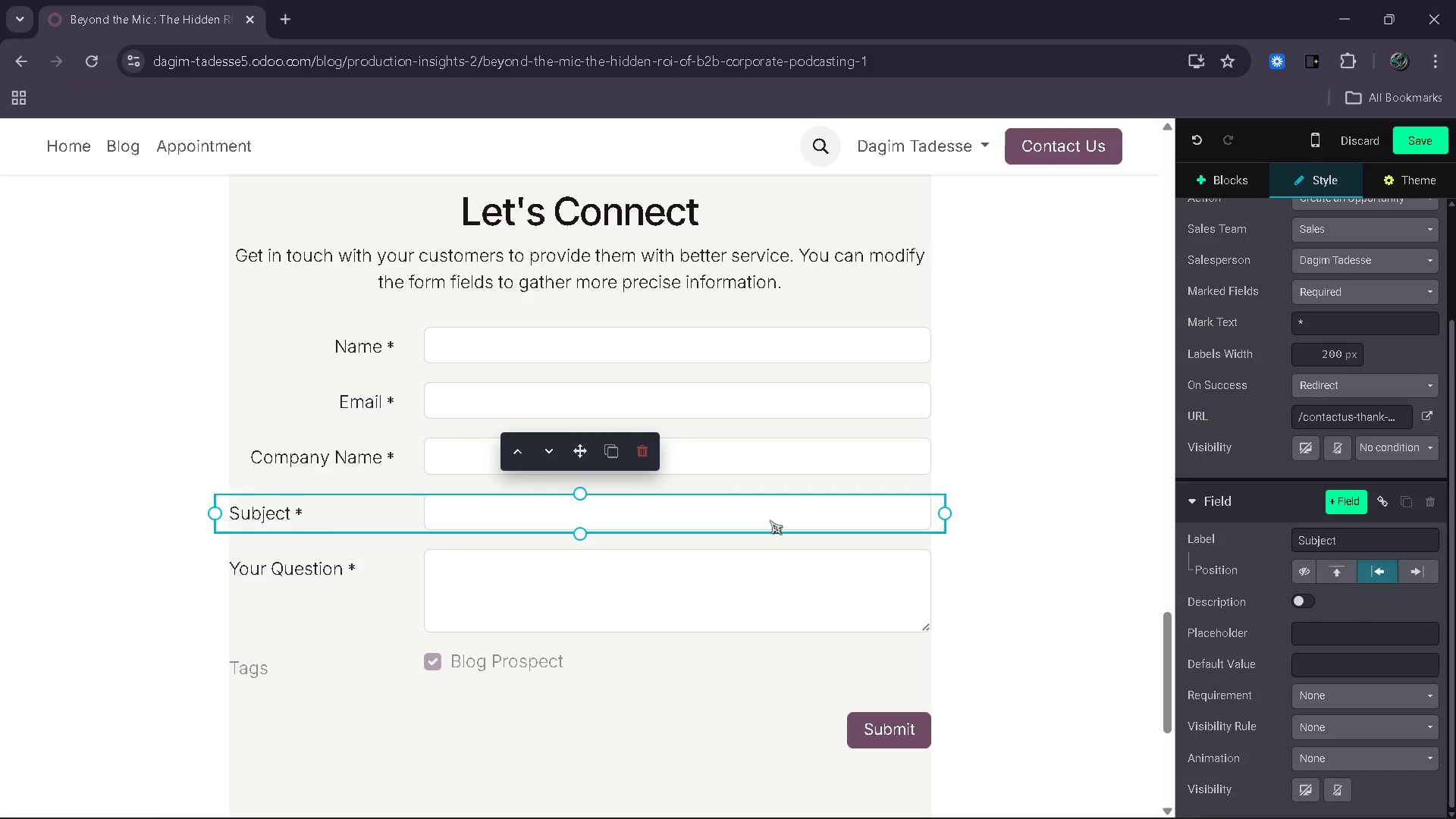 
left_click([974, 798])